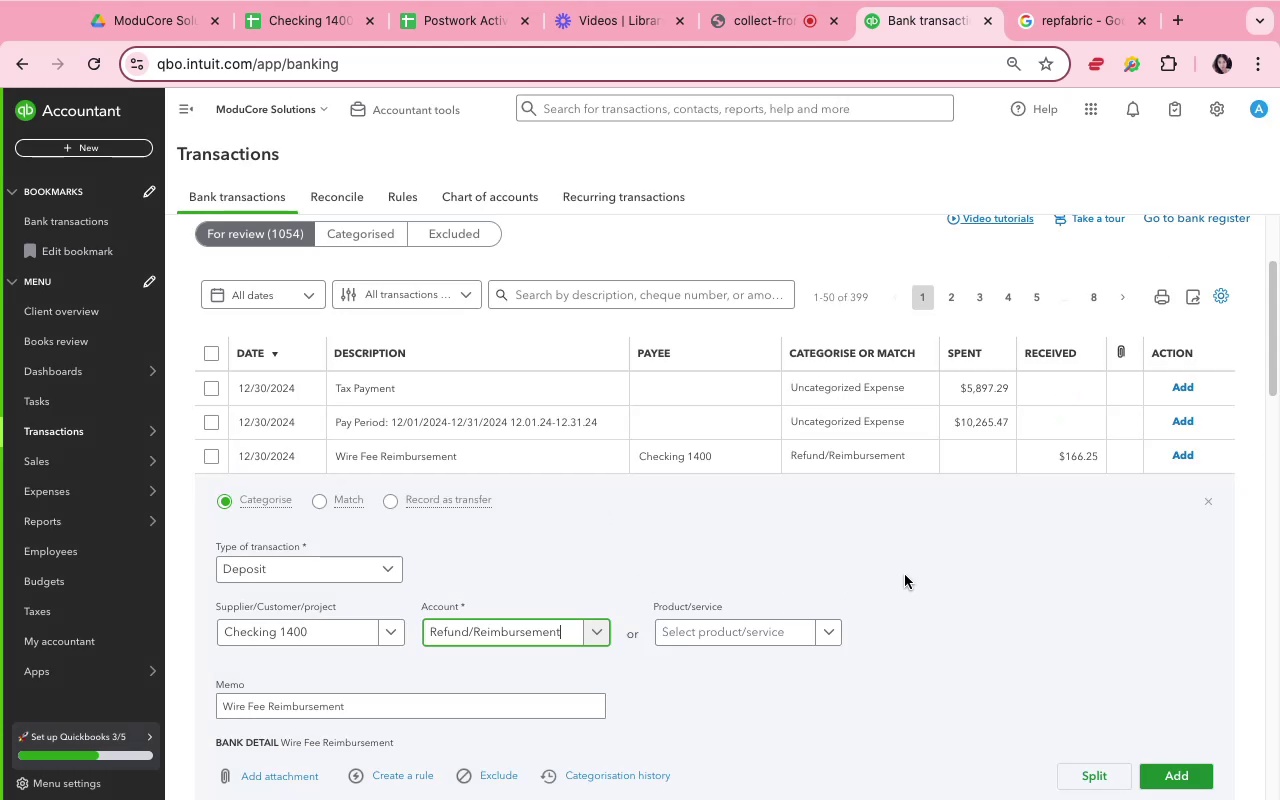 
scroll: coordinate [914, 577], scroll_direction: down, amount: 4.0
 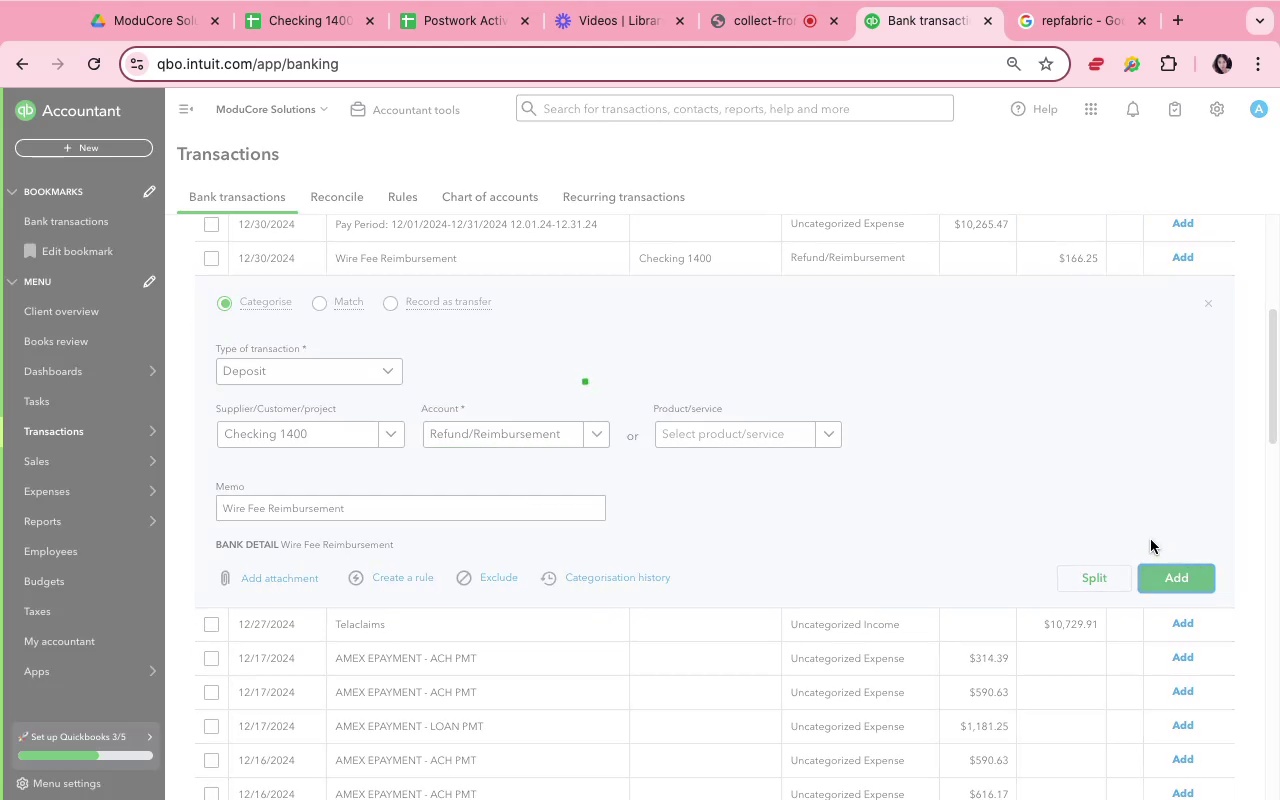 
wait(7.82)
 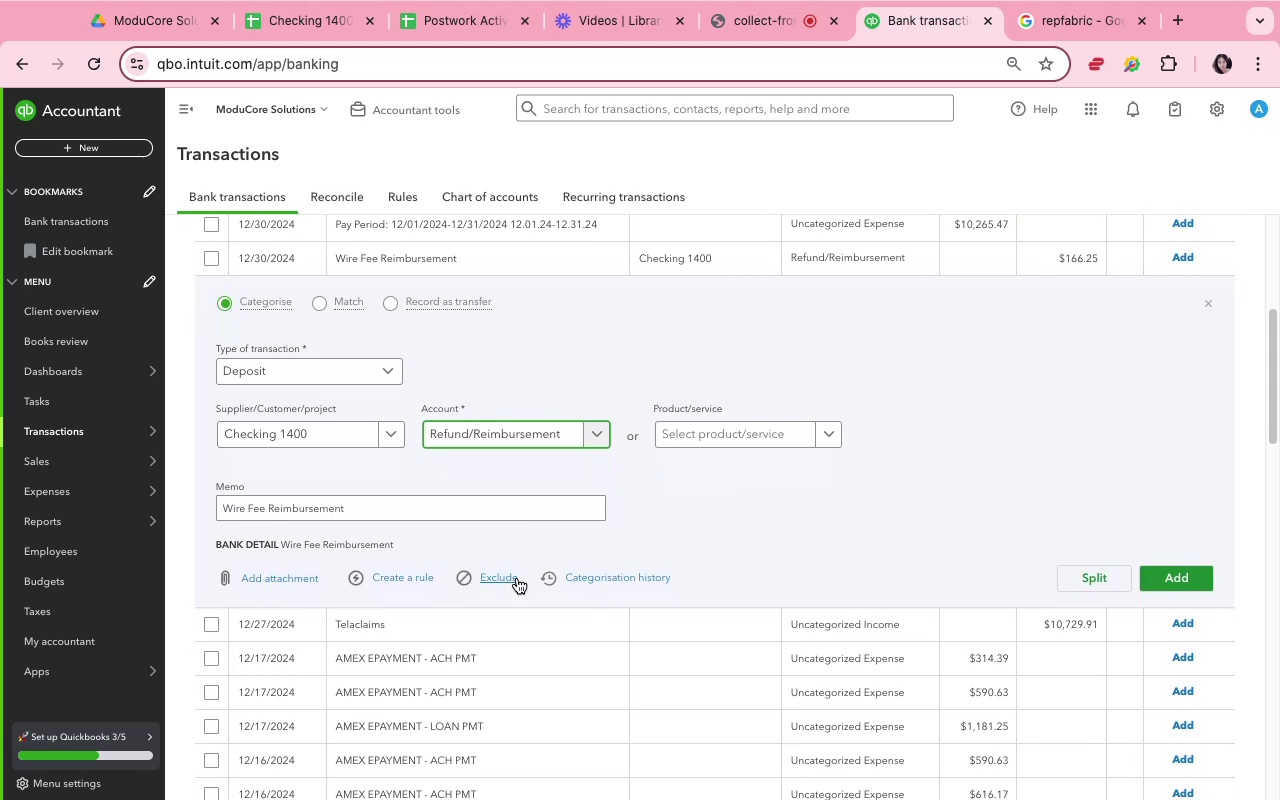 
scroll: coordinate [872, 438], scroll_direction: up, amount: 22.0
 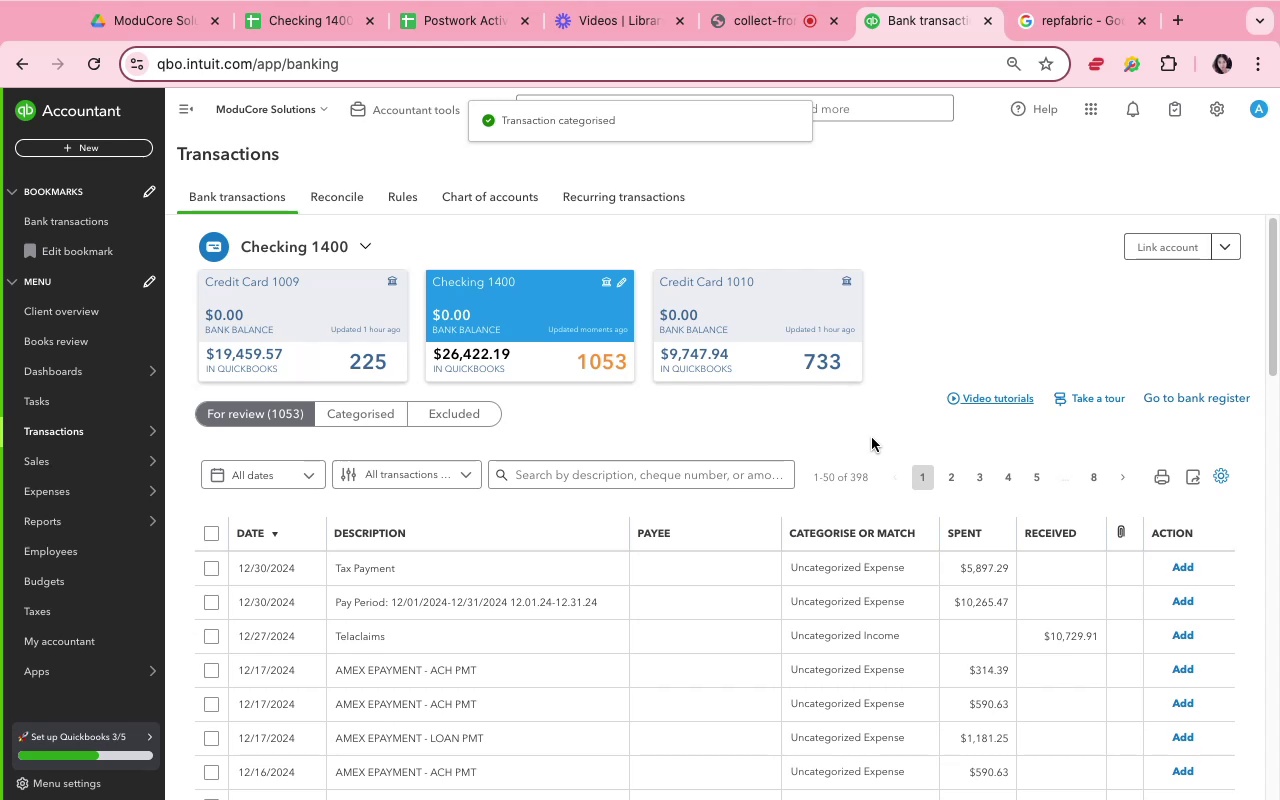 
scroll: coordinate [872, 438], scroll_direction: down, amount: 11.0
 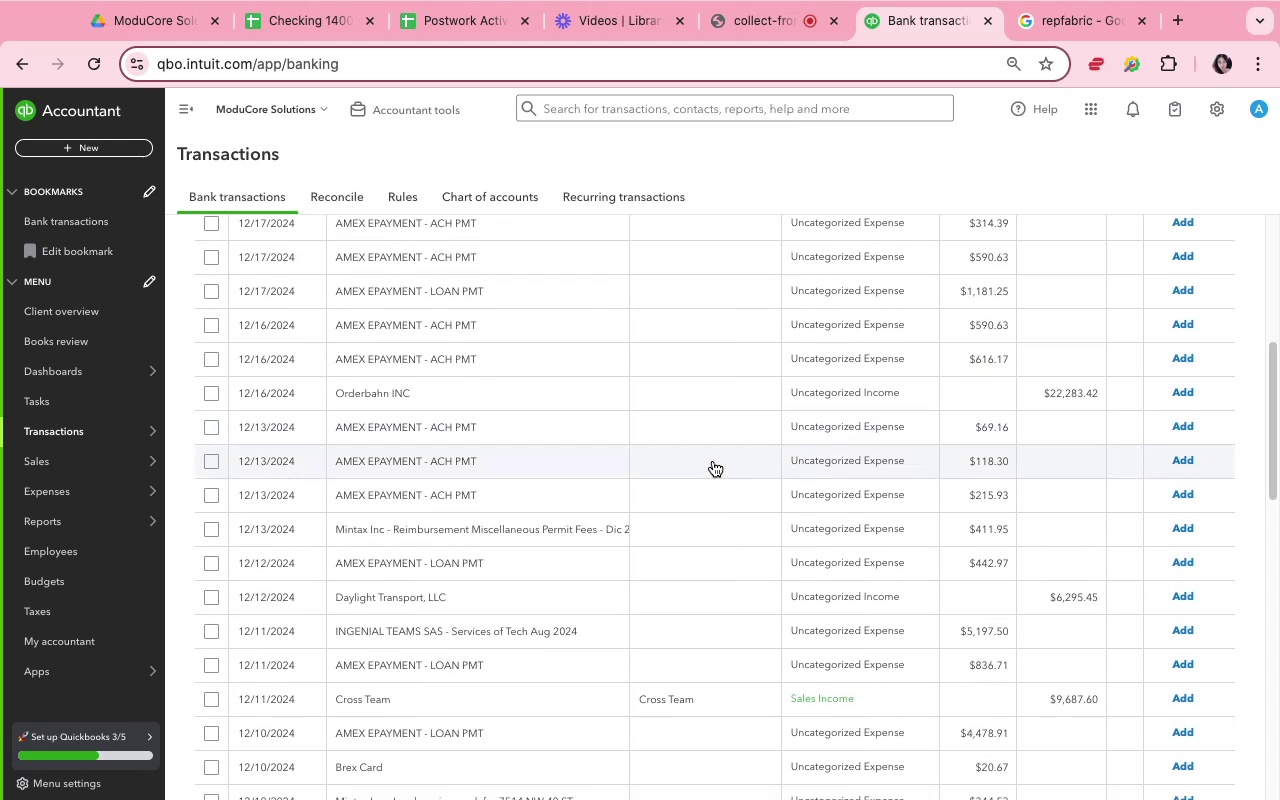 
scroll: coordinate [599, 388], scroll_direction: up, amount: 5.0
 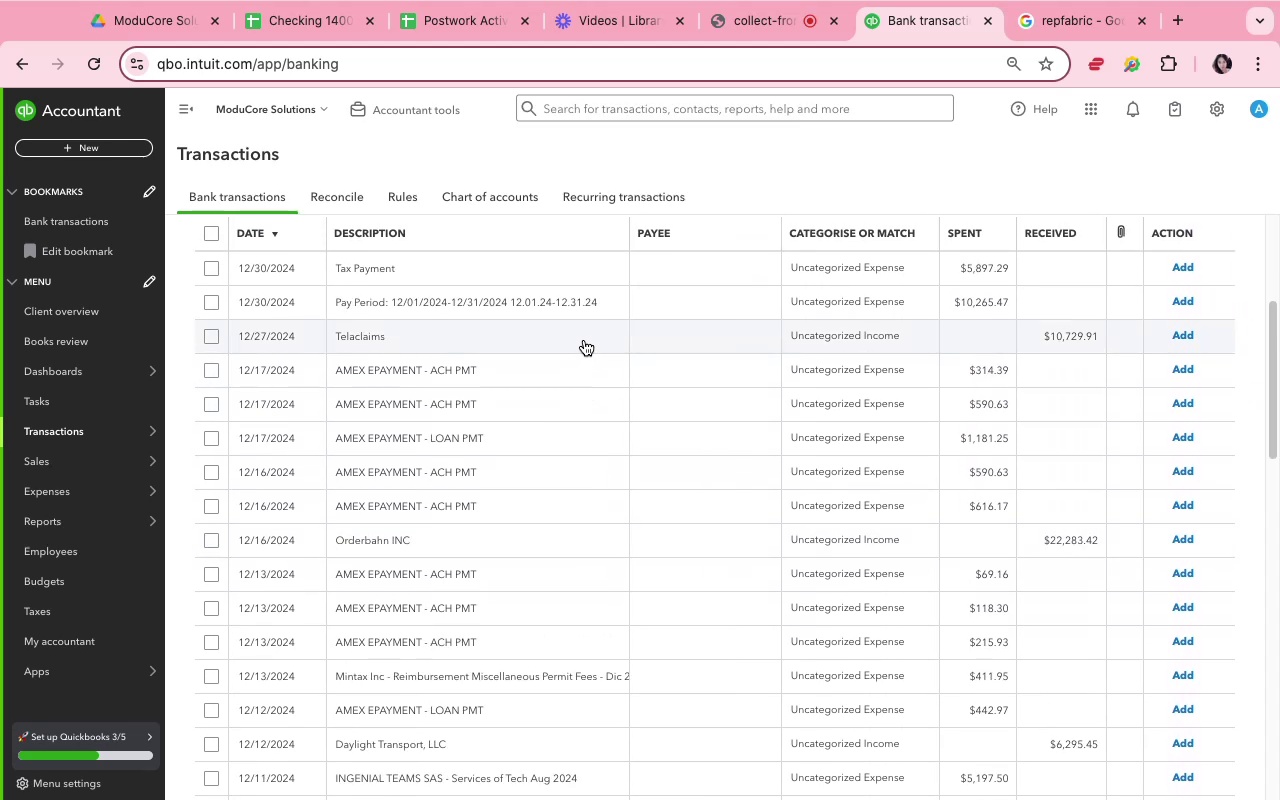 
left_click([584, 340])
 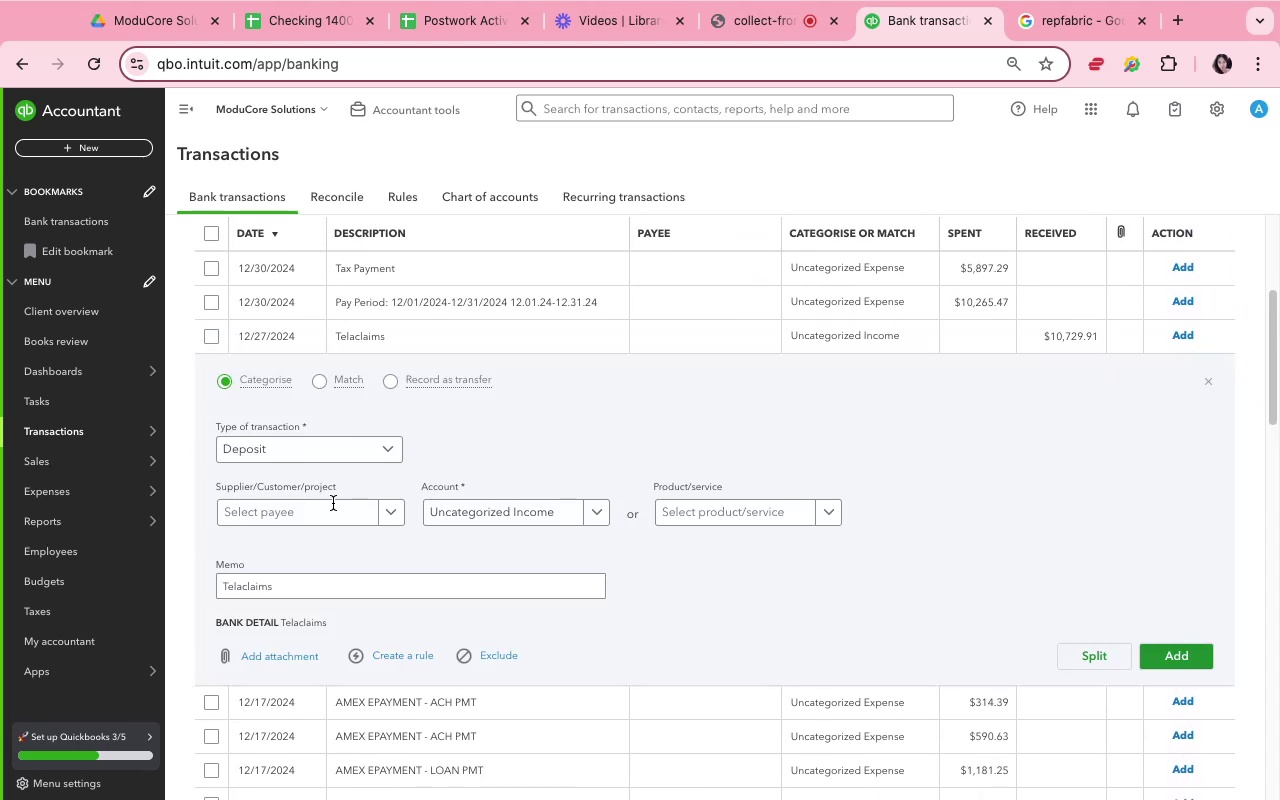 
left_click([336, 509])
 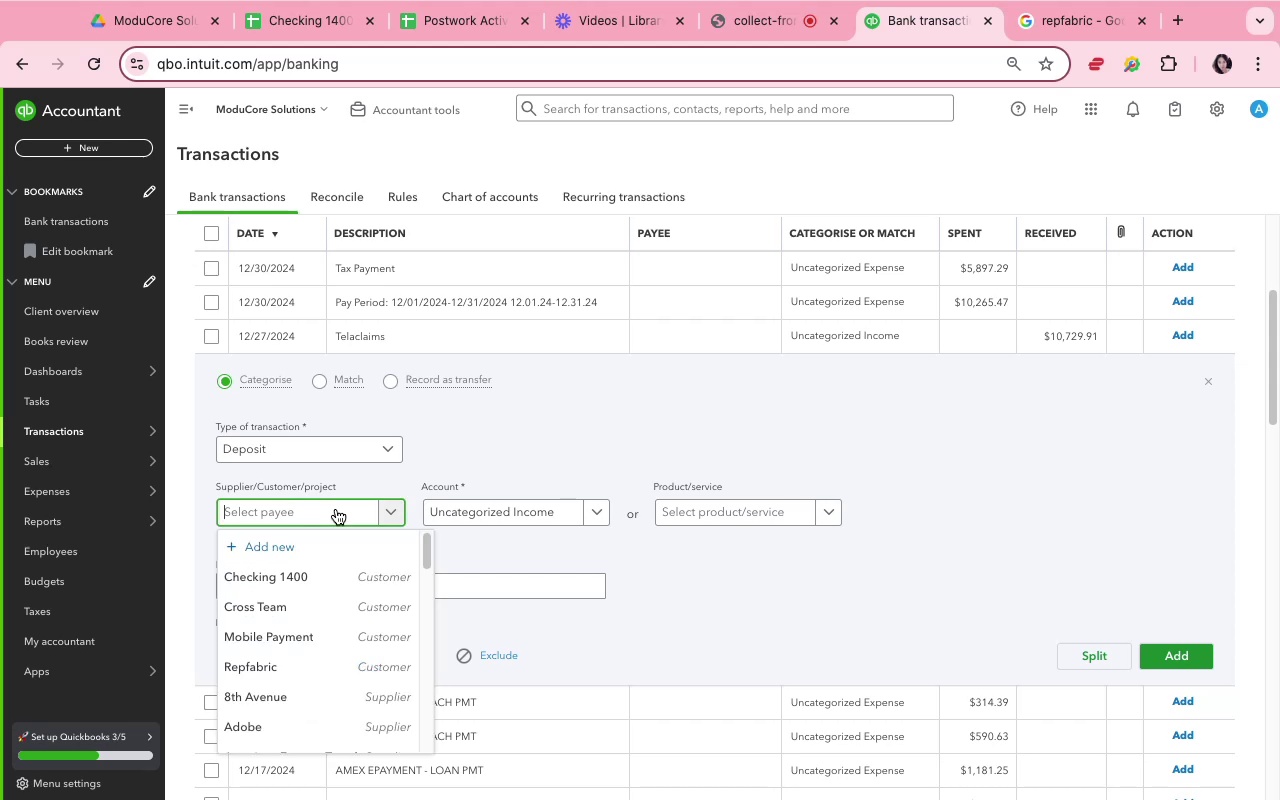 
type(Teleclaims)
 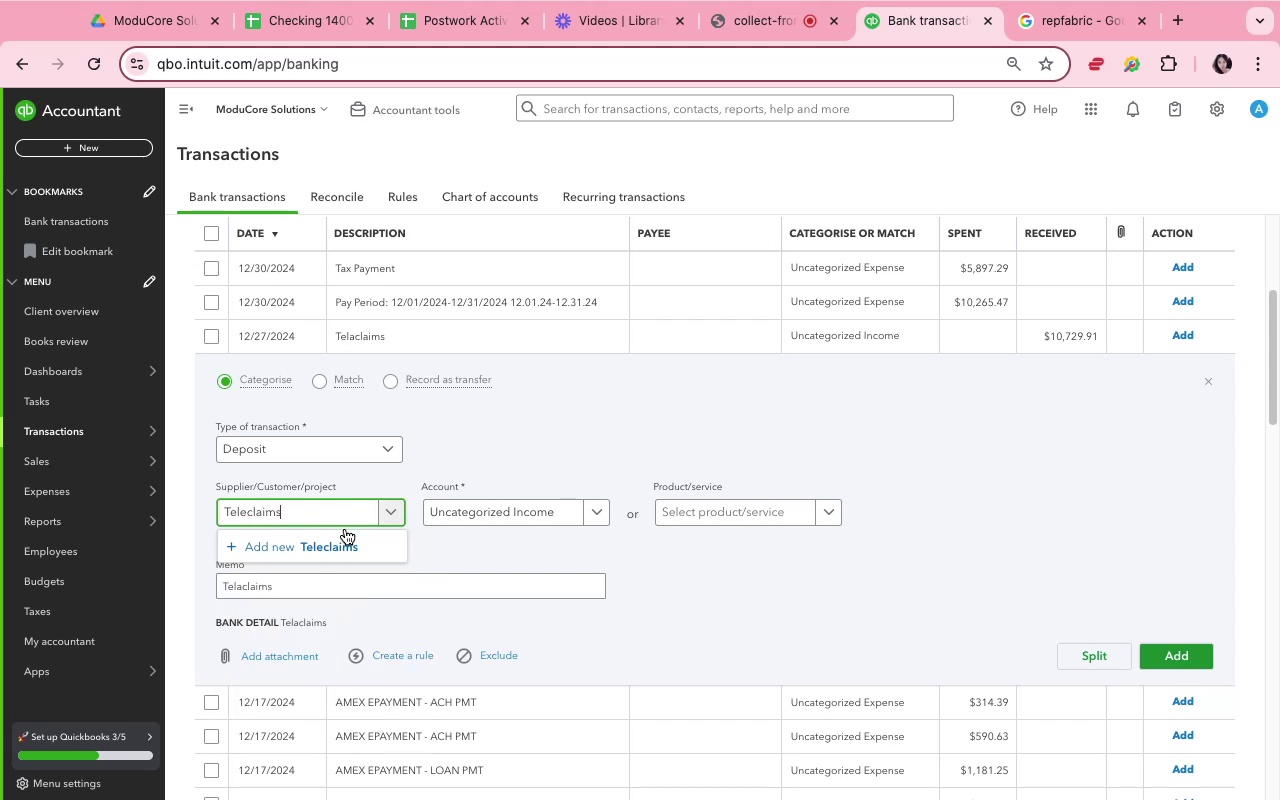 
left_click([350, 552])
 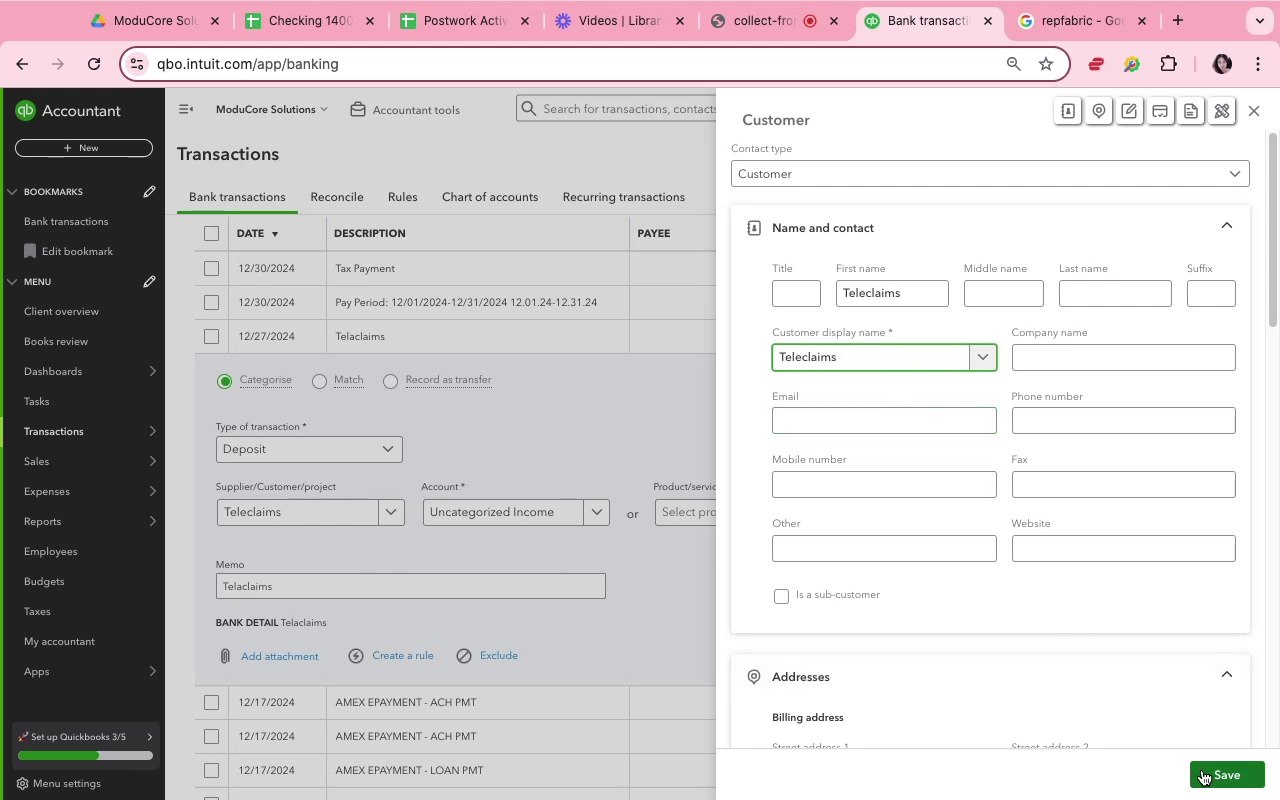 
wait(9.48)
 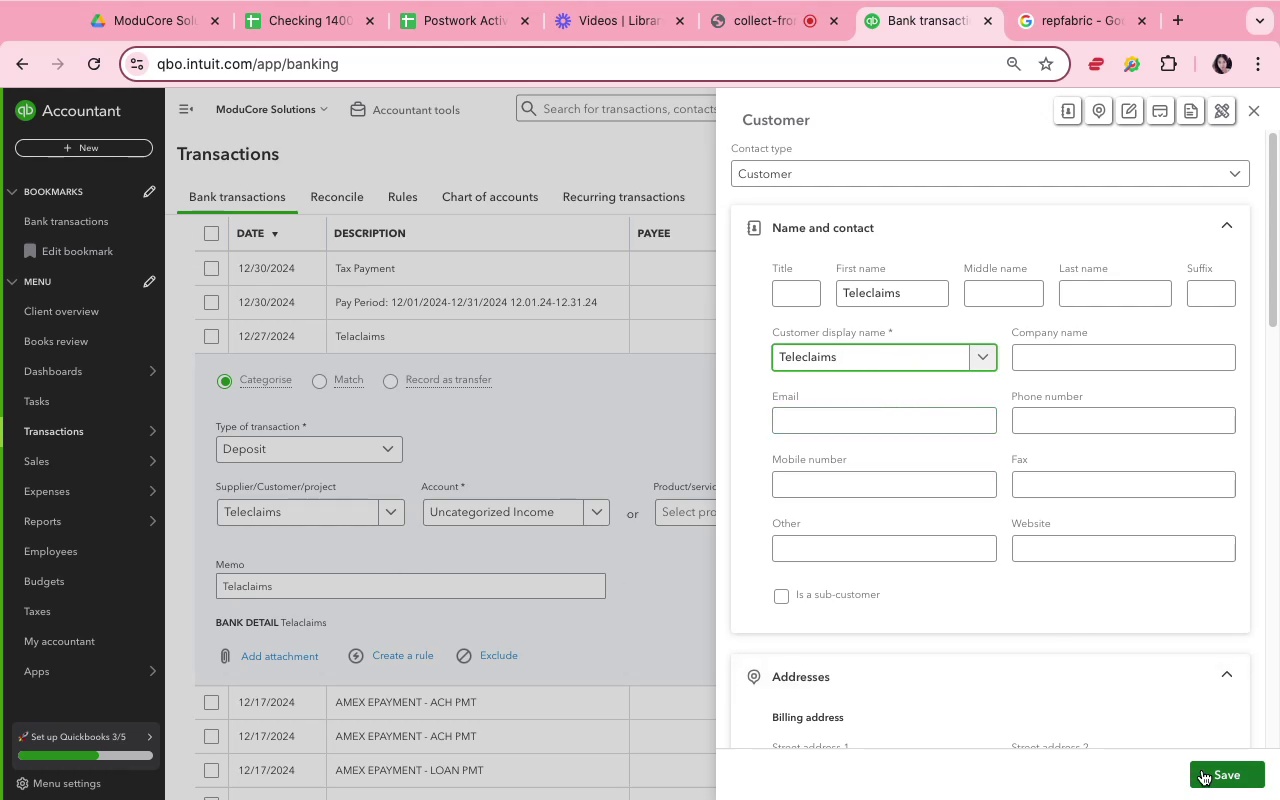 
left_click([592, 518])
 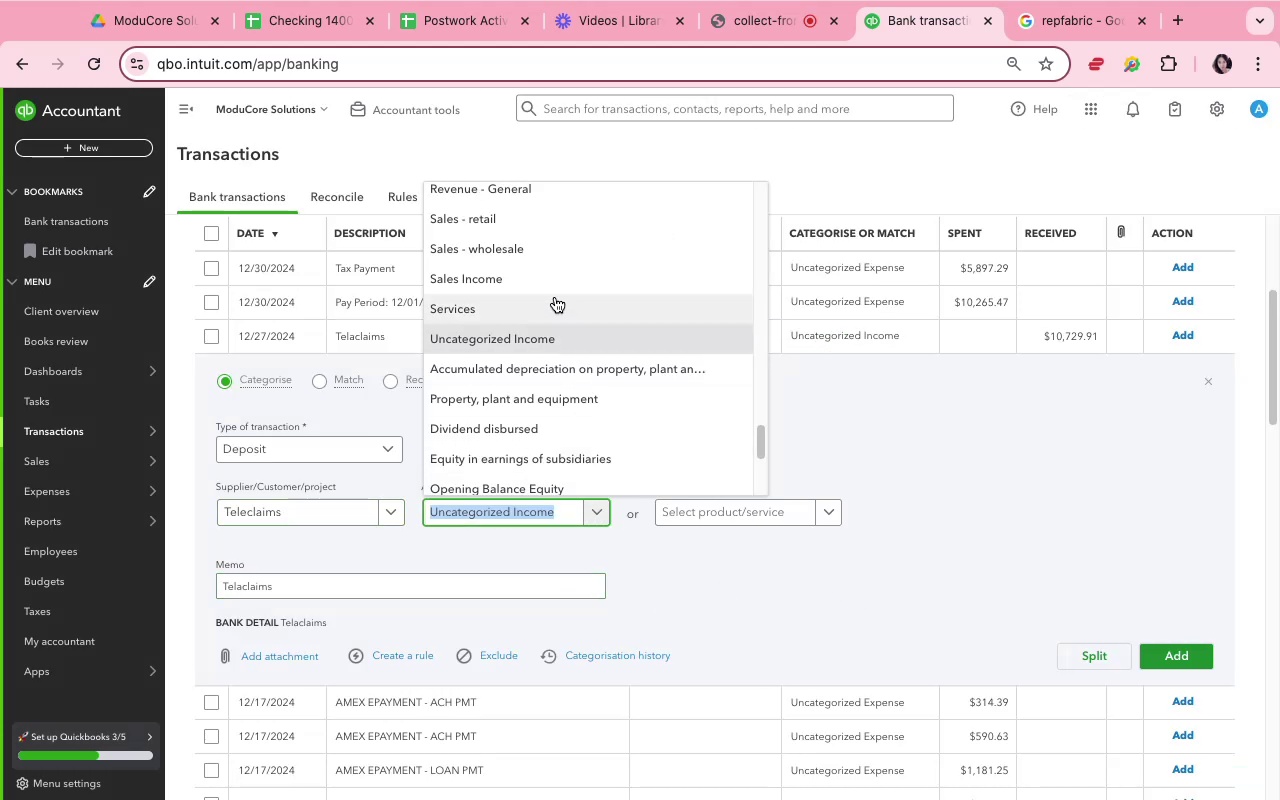 
left_click([555, 285])
 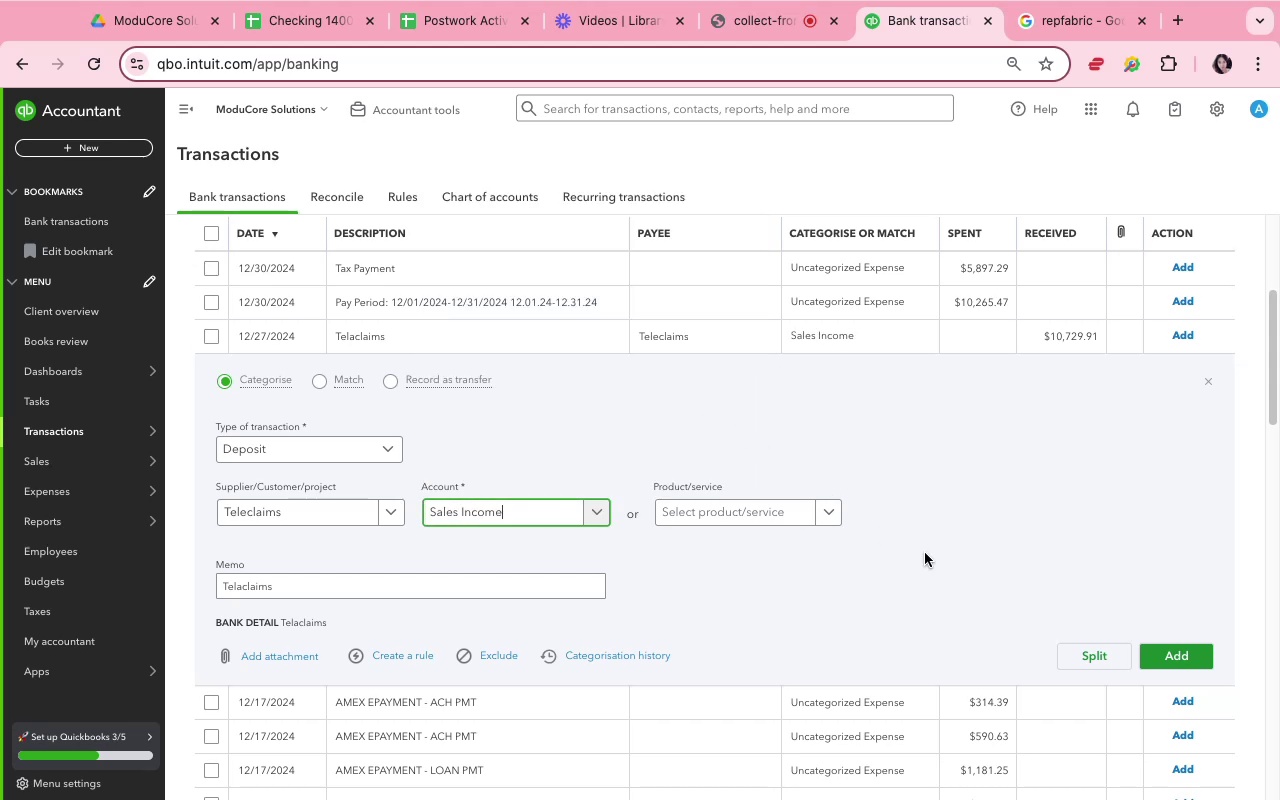 
left_click([925, 553])
 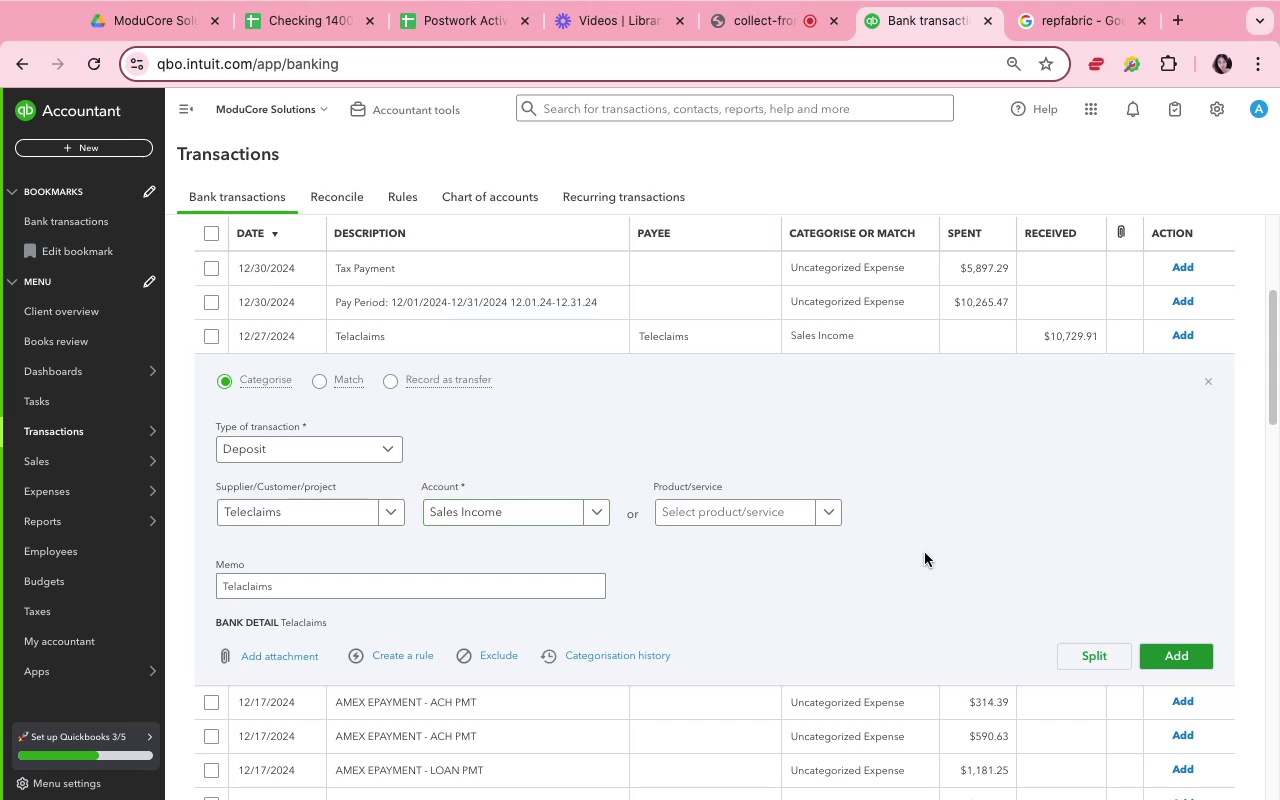 
scroll: coordinate [925, 552], scroll_direction: down, amount: 5.0
 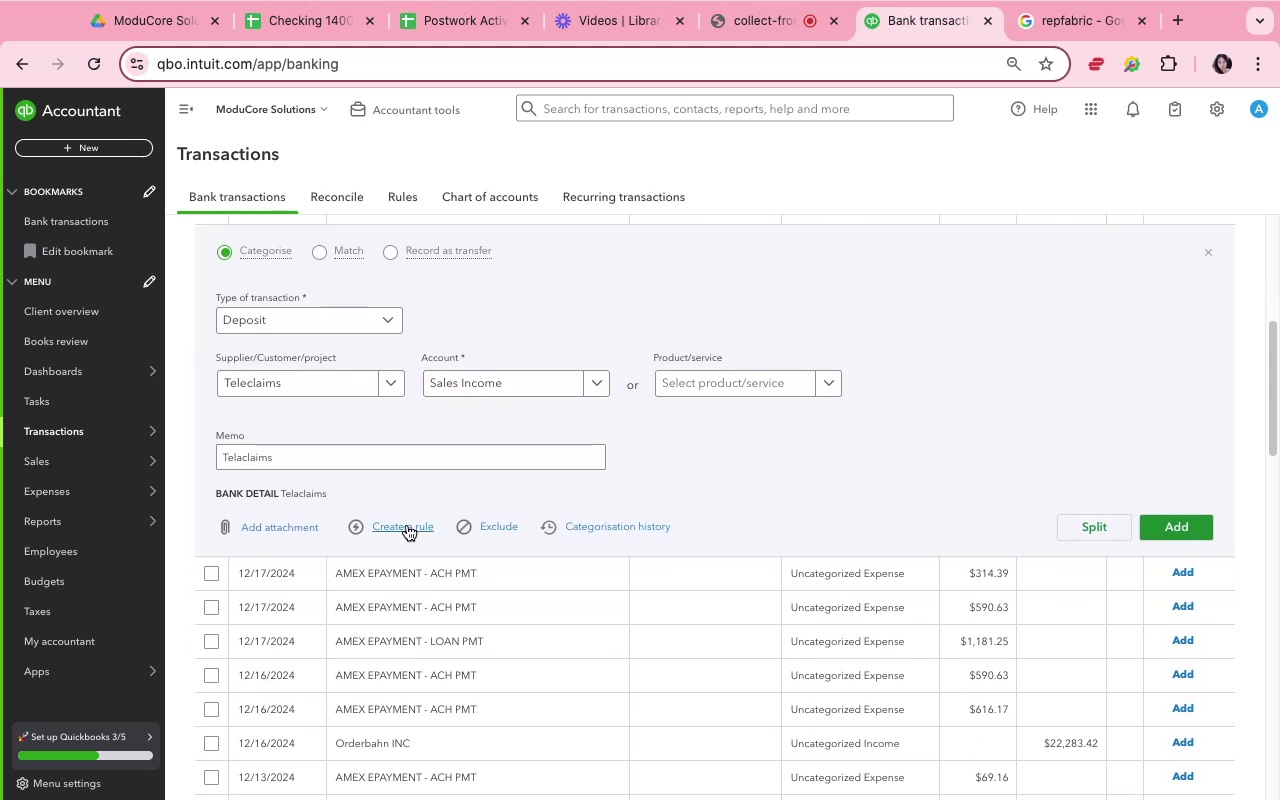 
left_click([407, 525])
 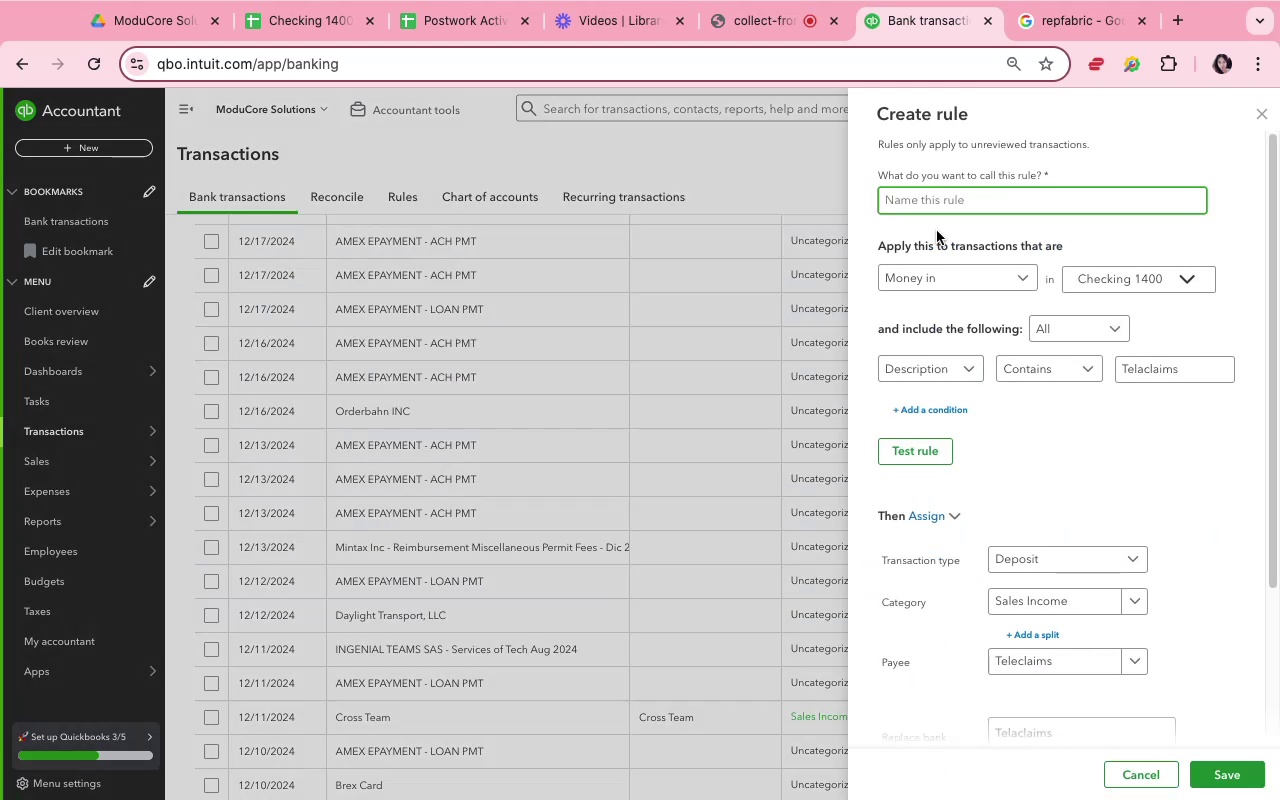 
type(Teleclaims)
 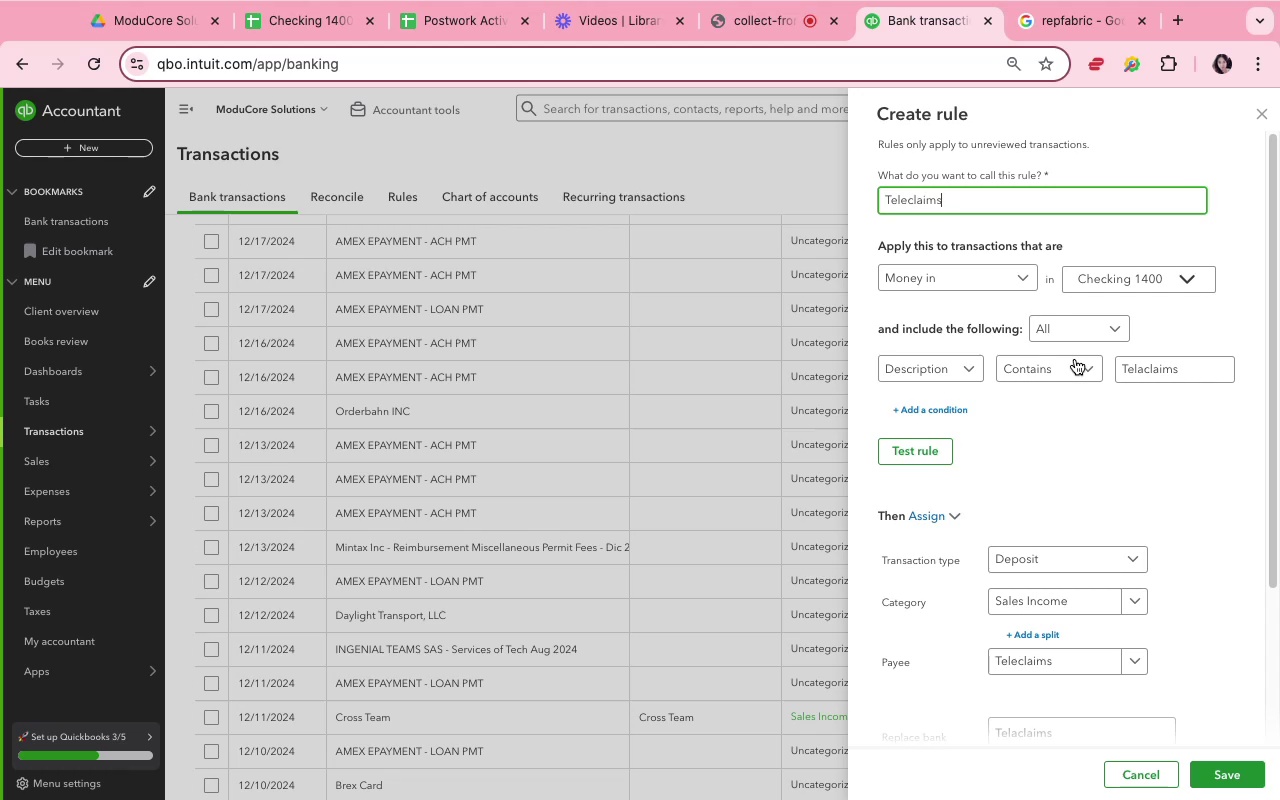 
left_click([1139, 444])
 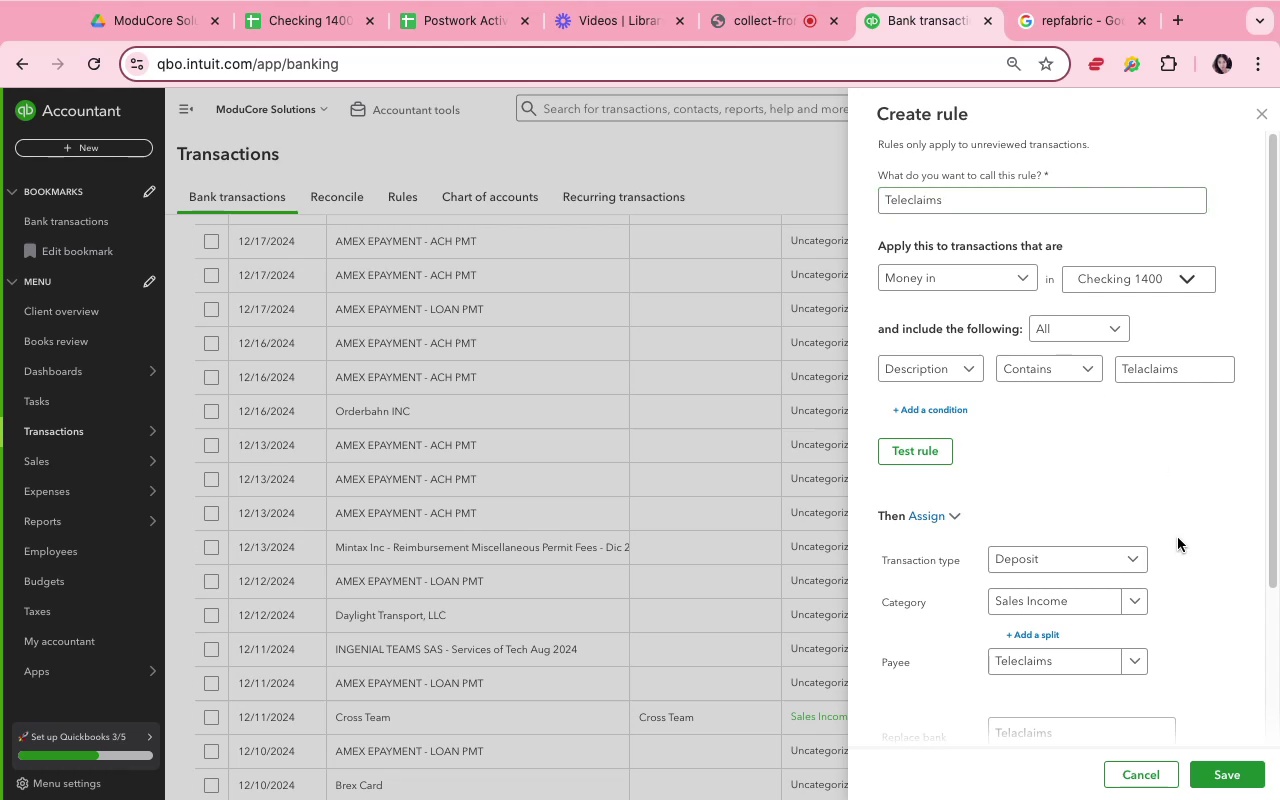 
scroll: coordinate [1174, 535], scroll_direction: down, amount: 28.0
 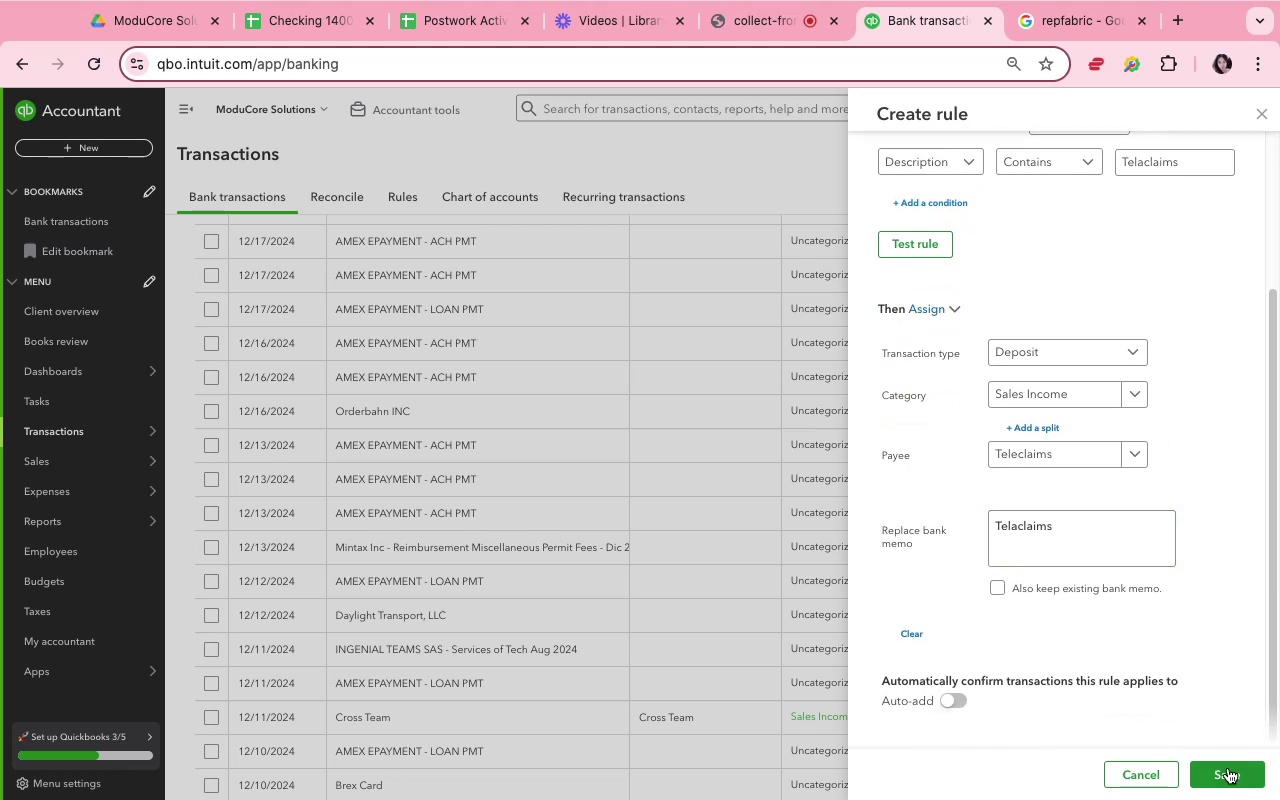 
left_click([1228, 770])
 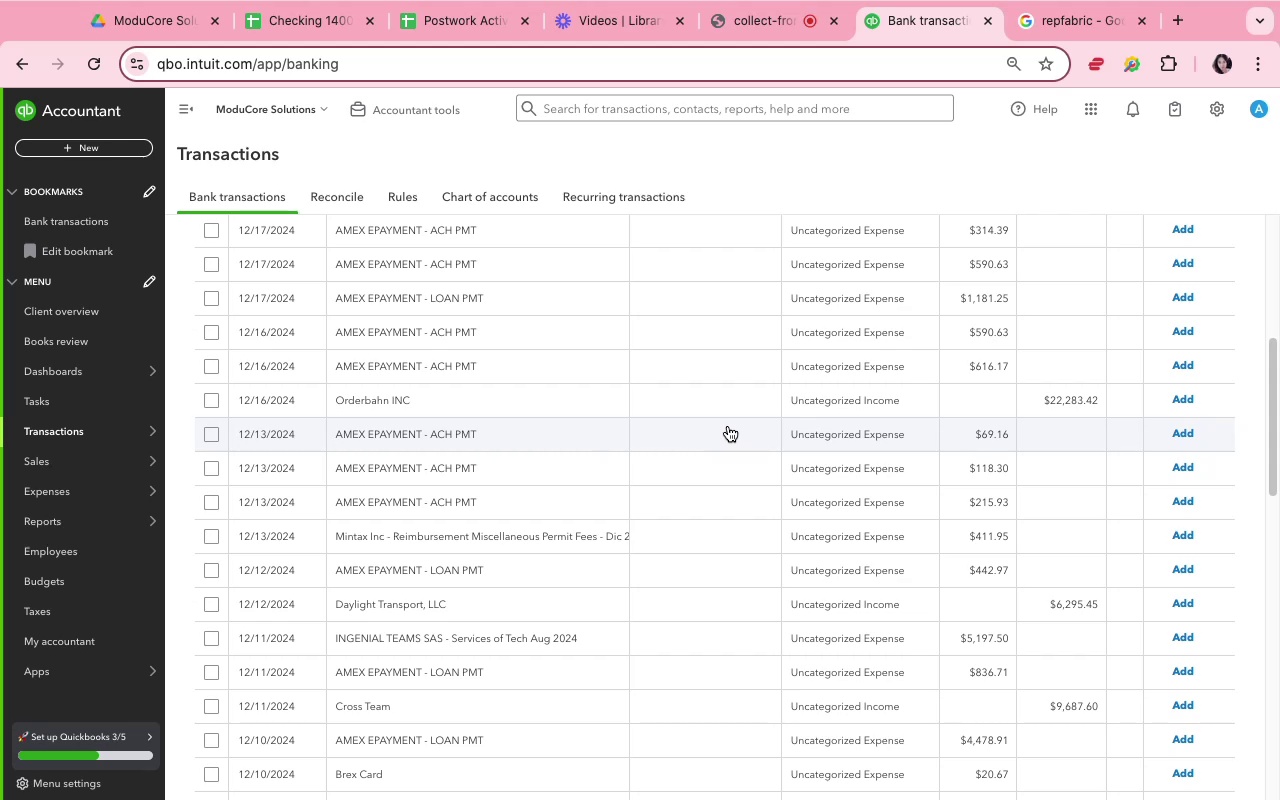 
wait(6.97)
 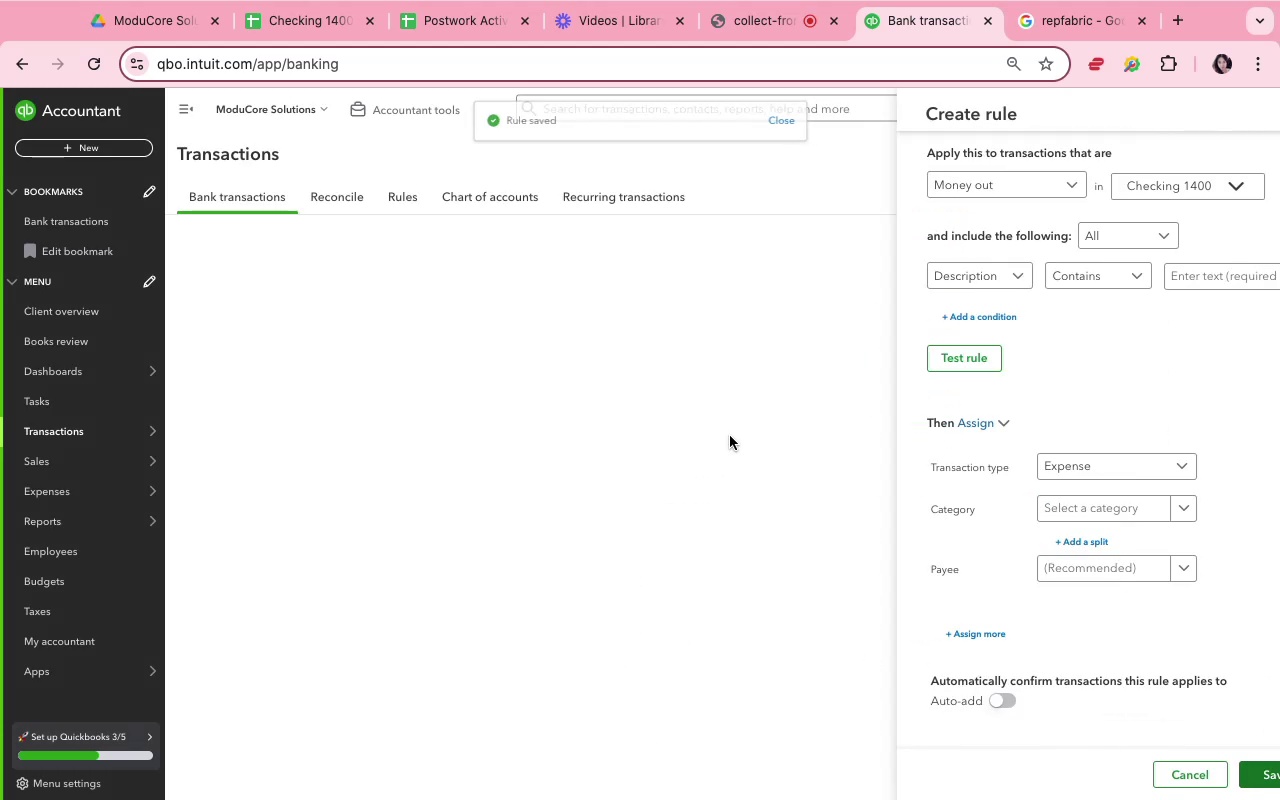 
scroll: coordinate [728, 426], scroll_direction: up, amount: 5.0
 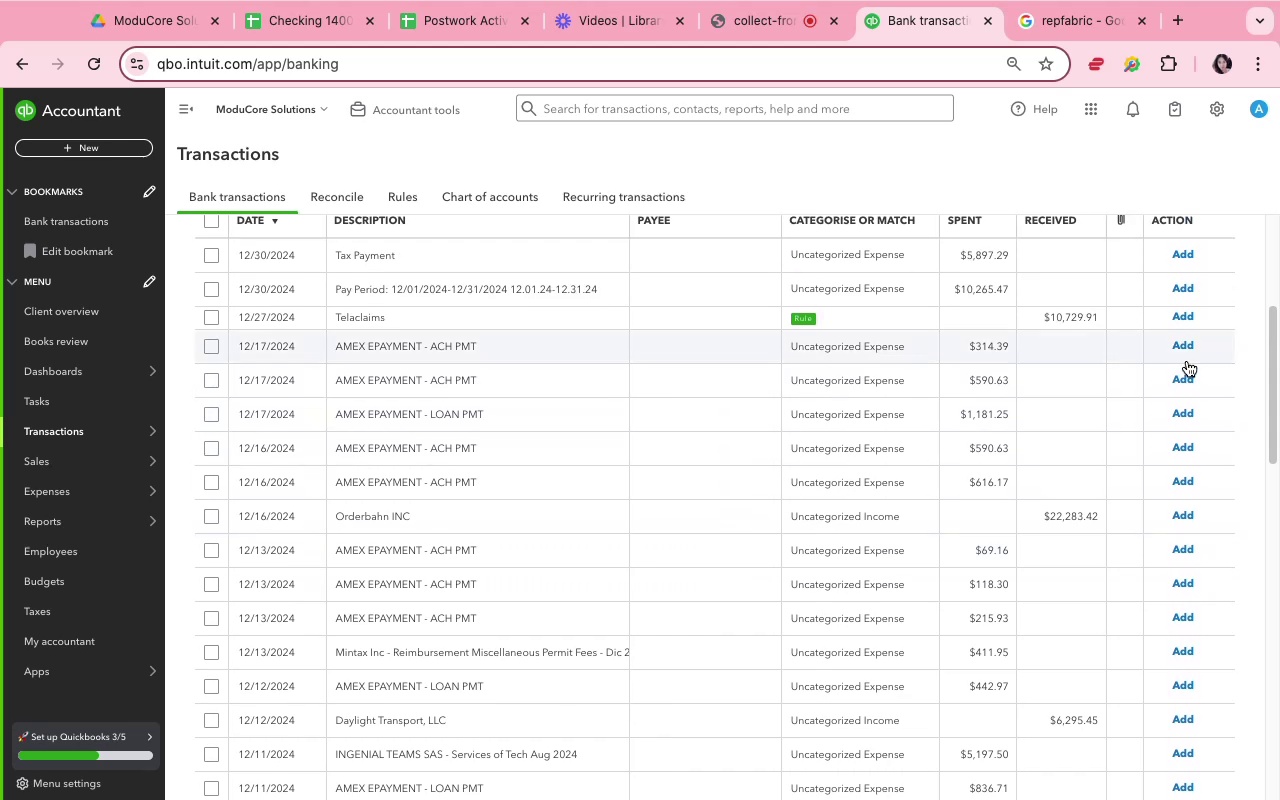 
wait(7.76)
 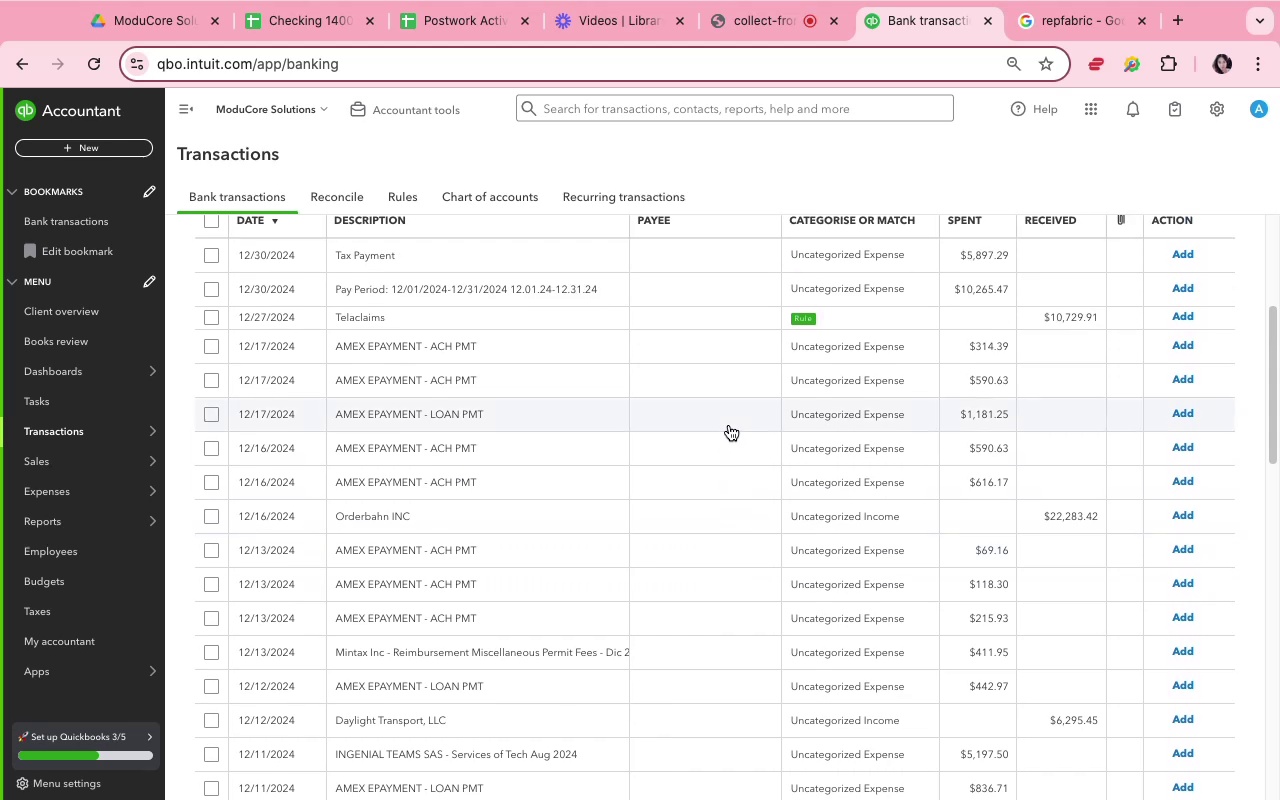 
scroll: coordinate [1166, 370], scroll_direction: up, amount: 15.0
 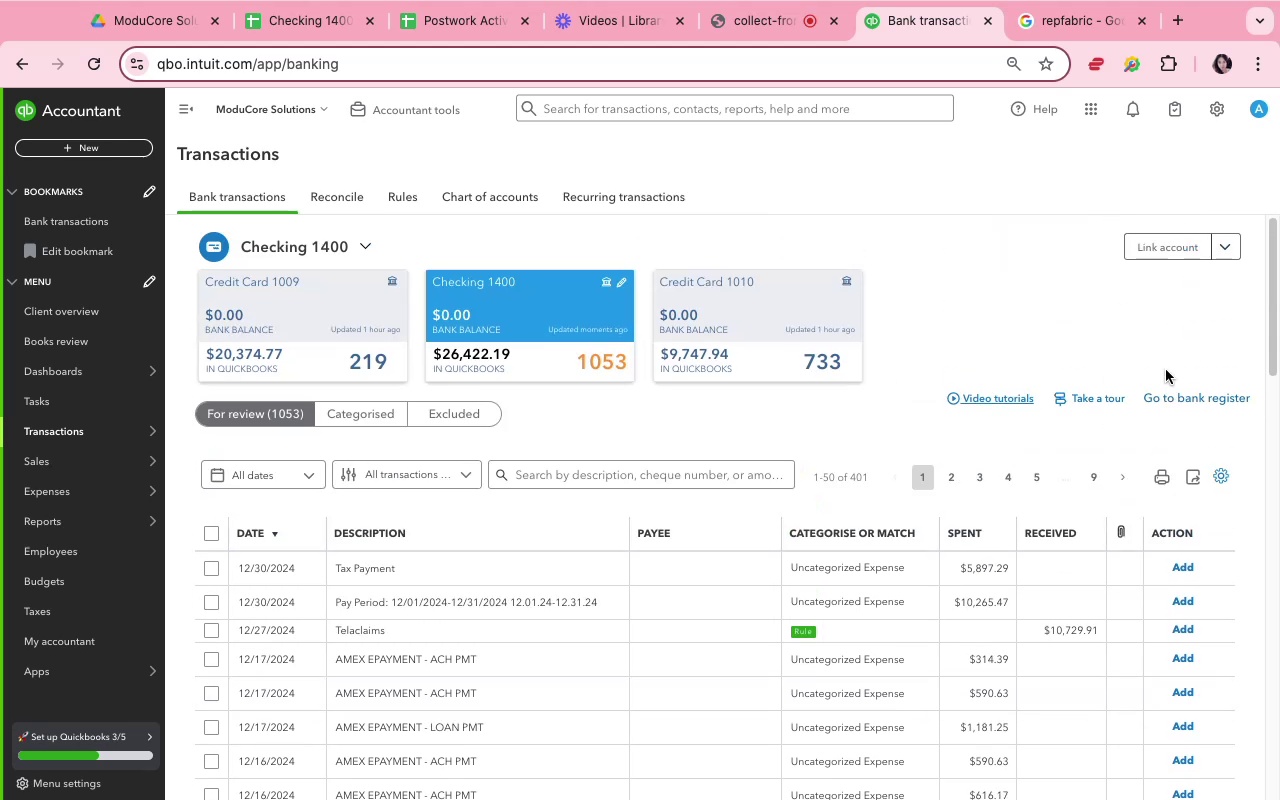 
scroll: coordinate [1166, 370], scroll_direction: down, amount: 9.0
 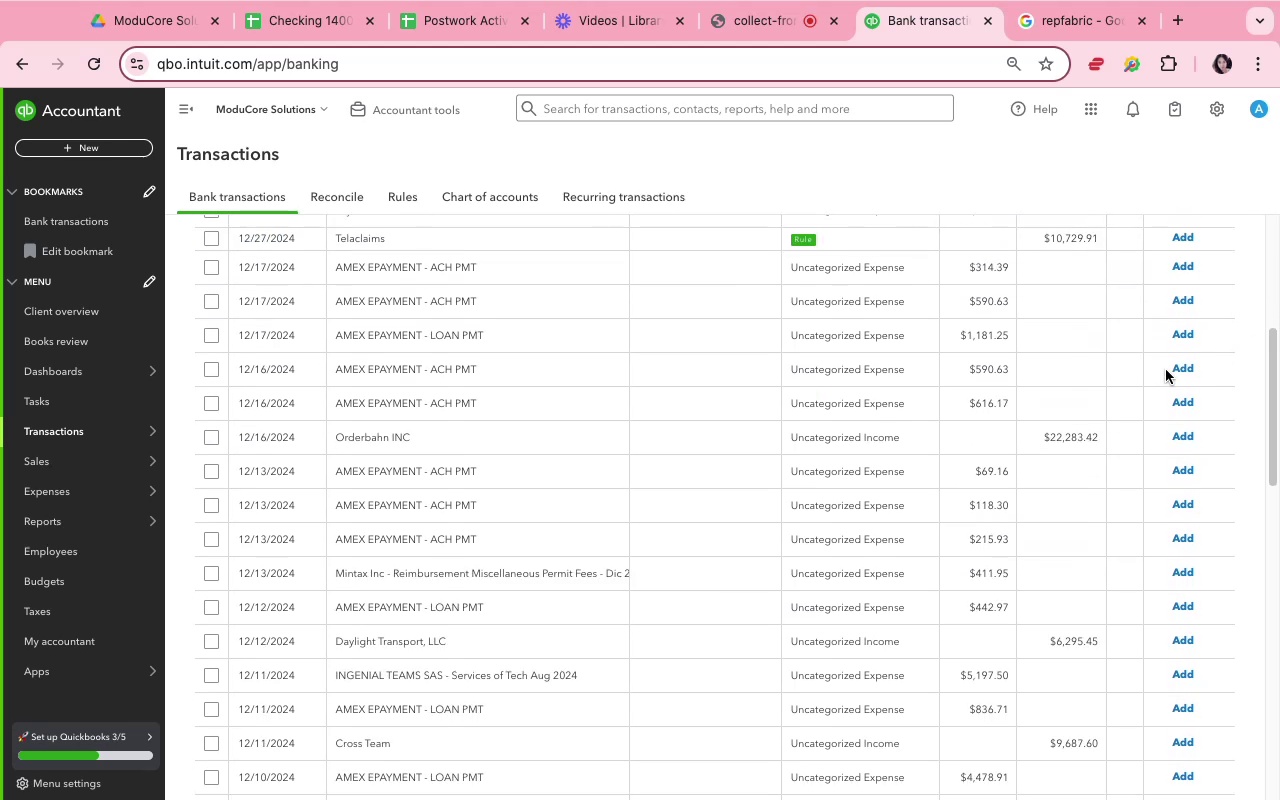 
scroll: coordinate [1166, 370], scroll_direction: up, amount: 3.0
 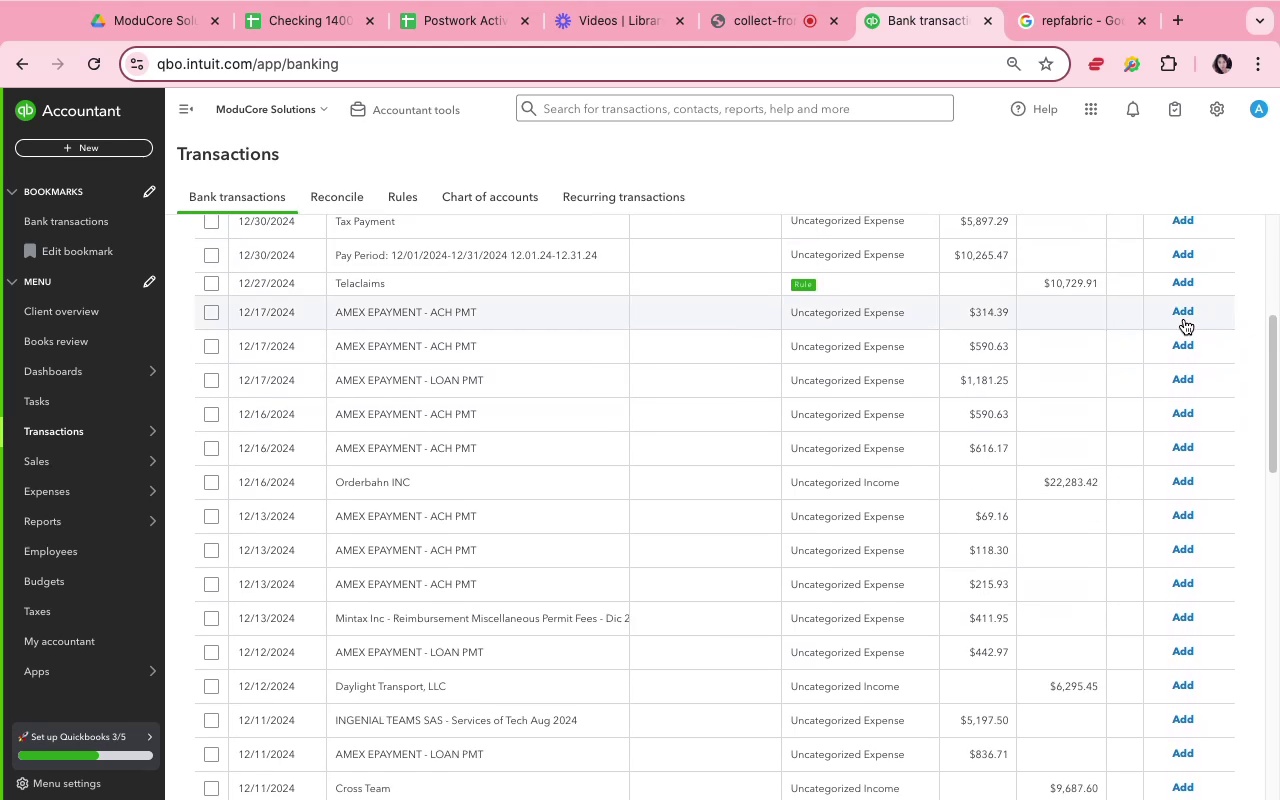 
left_click([1185, 312])
 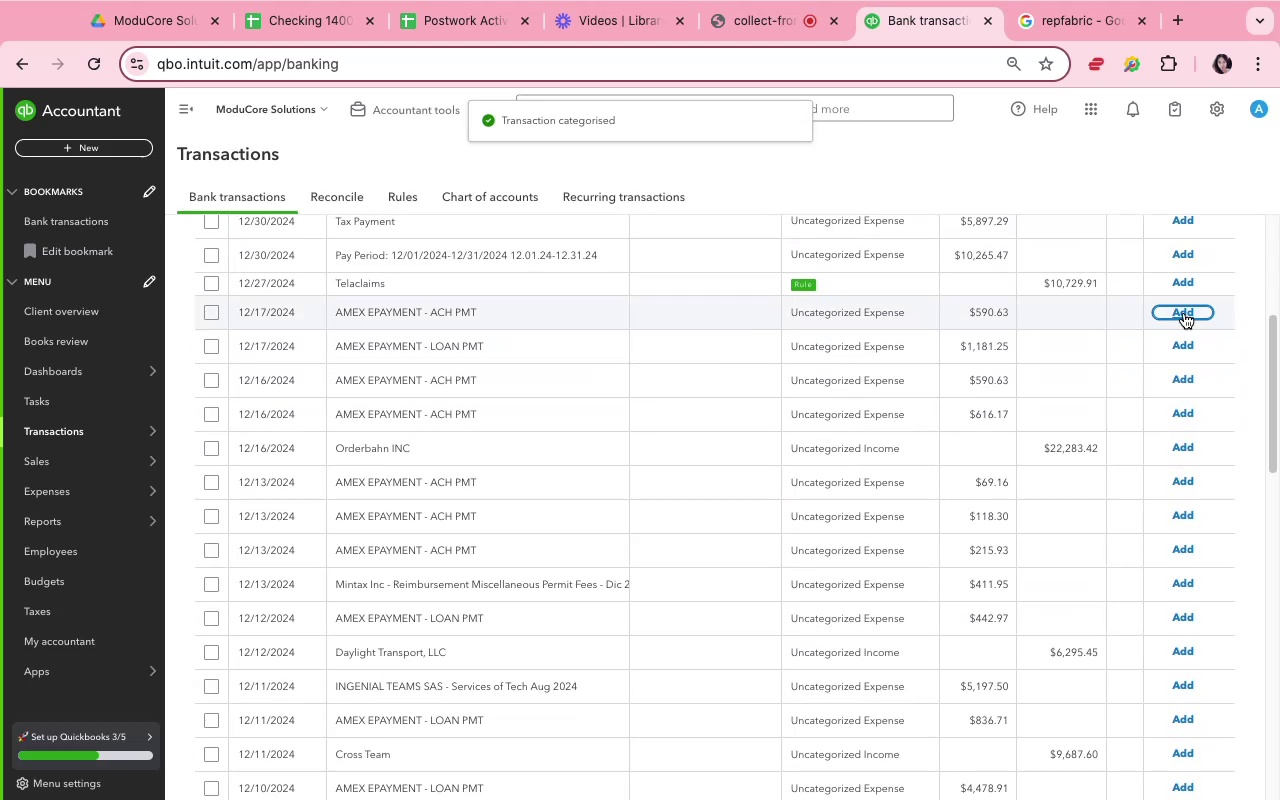 
wait(5.27)
 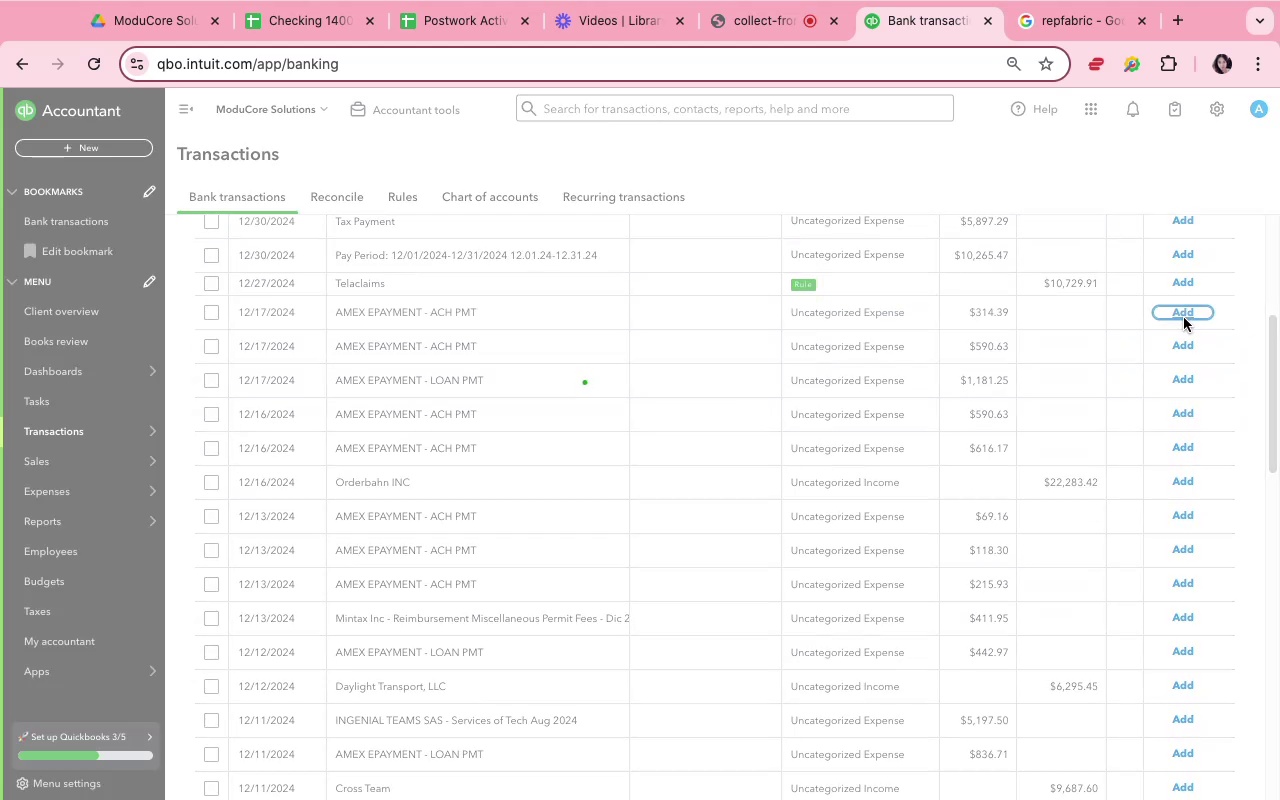 
left_click([1185, 312])
 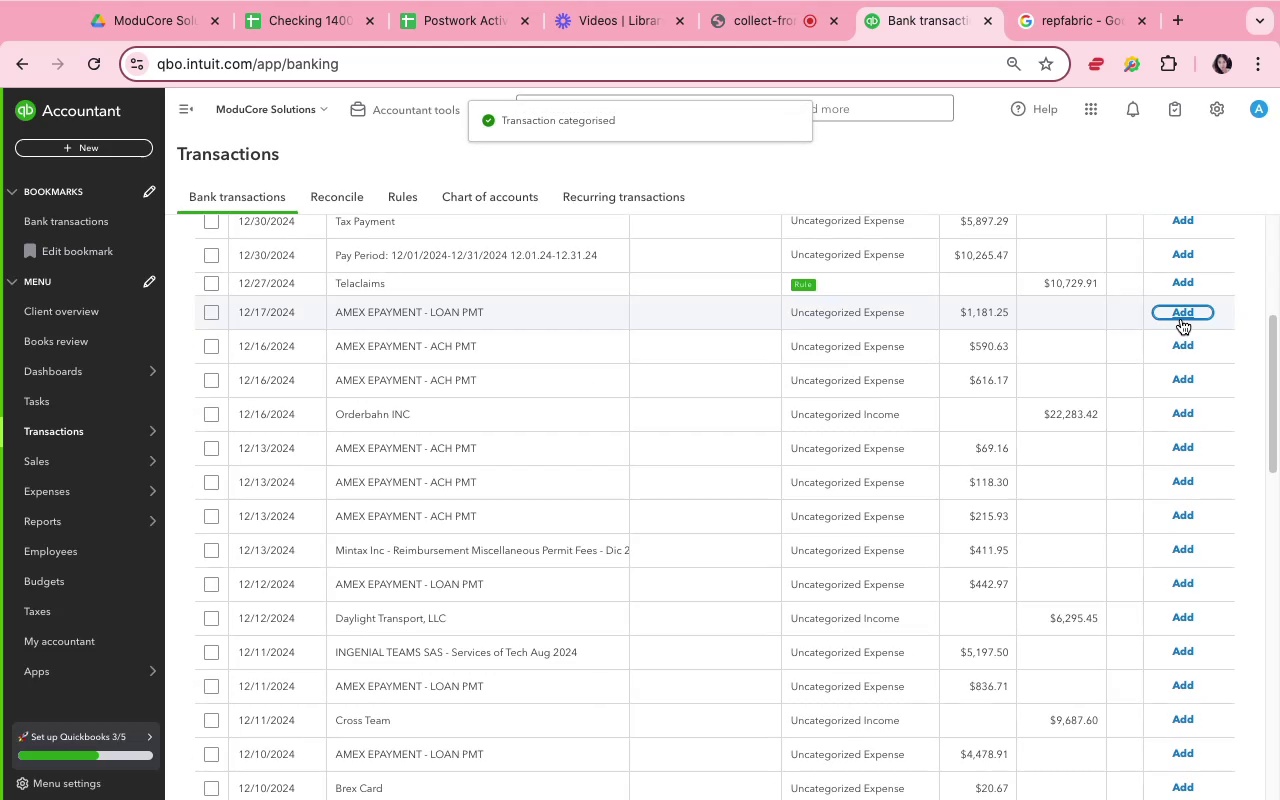 
wait(6.59)
 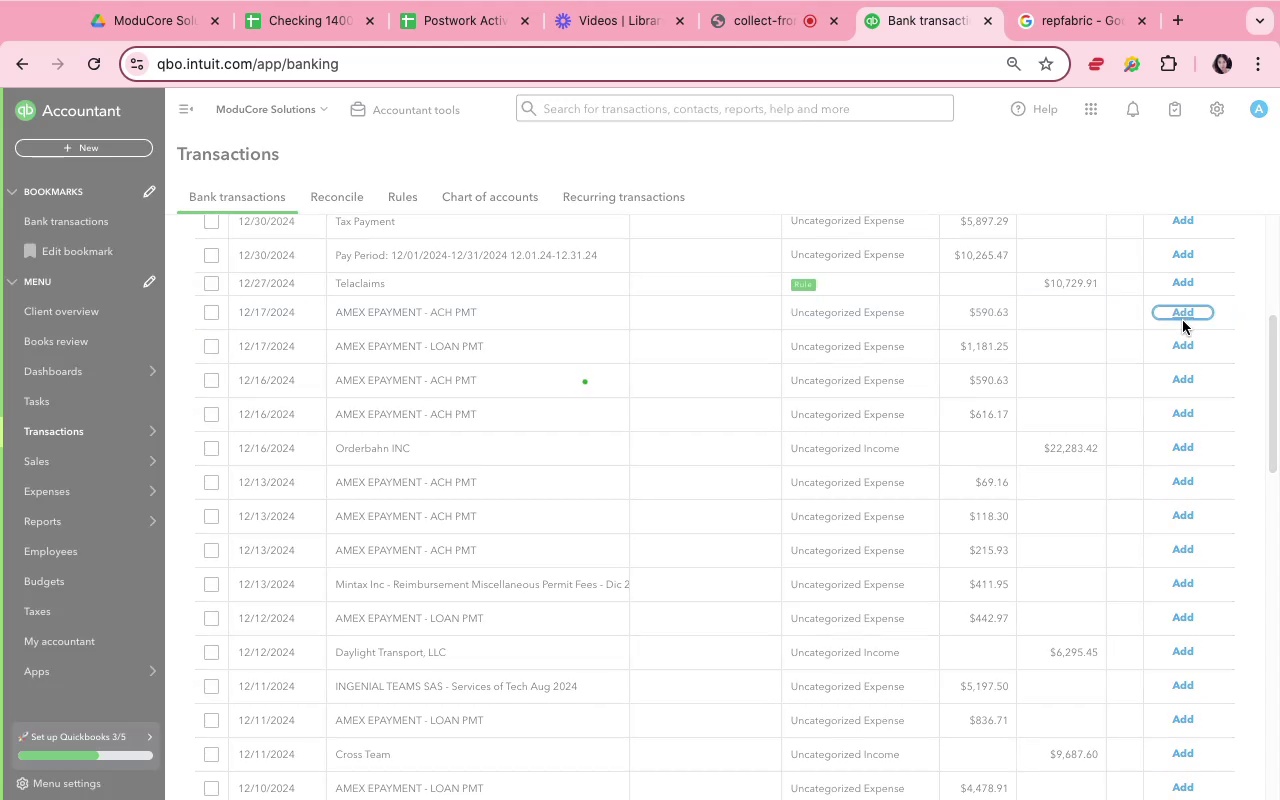 
left_click([550, 322])
 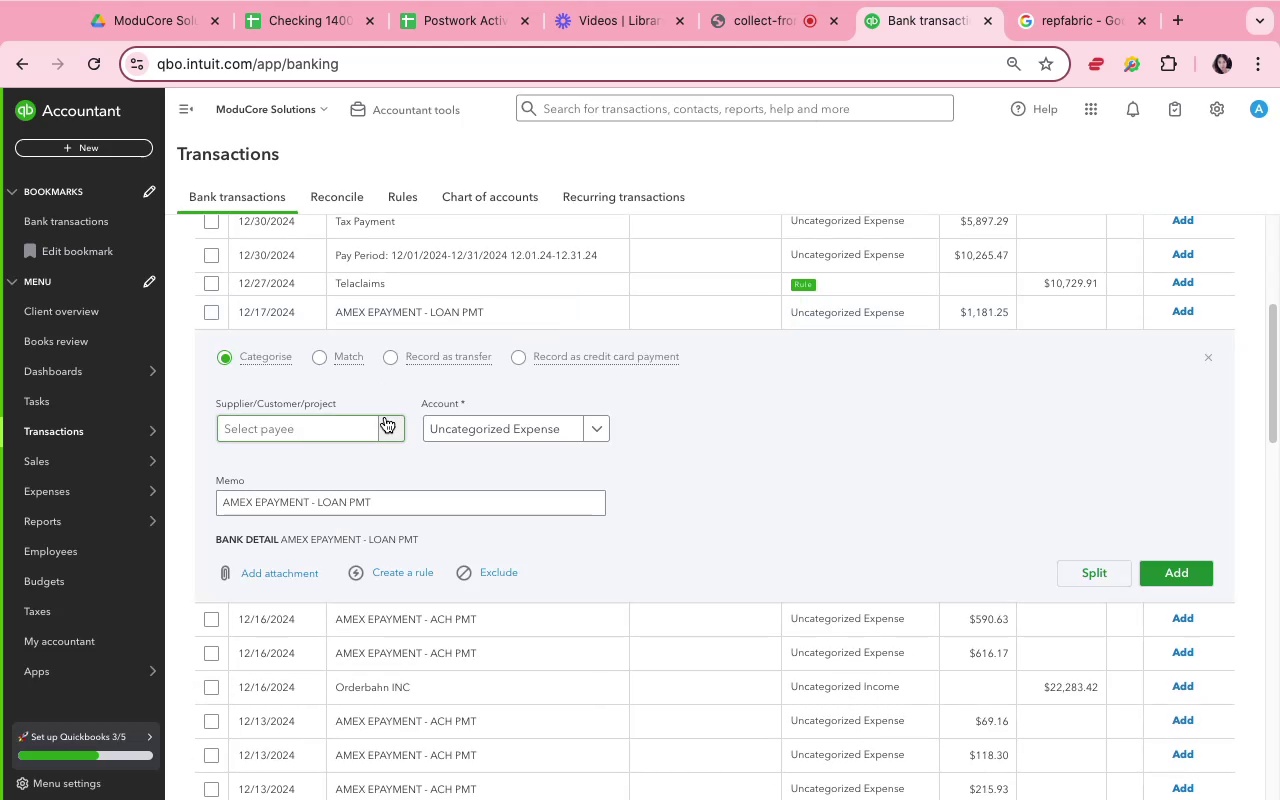 
left_click([385, 428])
 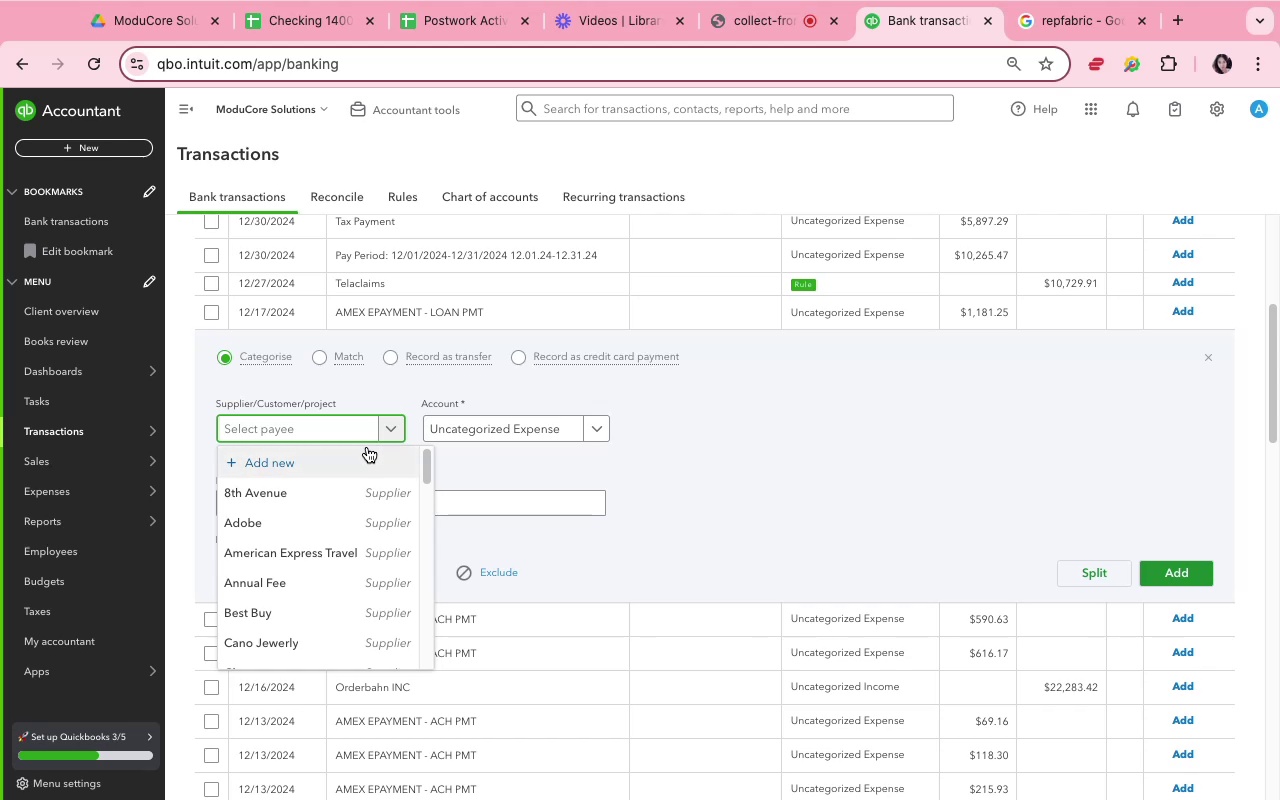 
left_click([318, 460])
 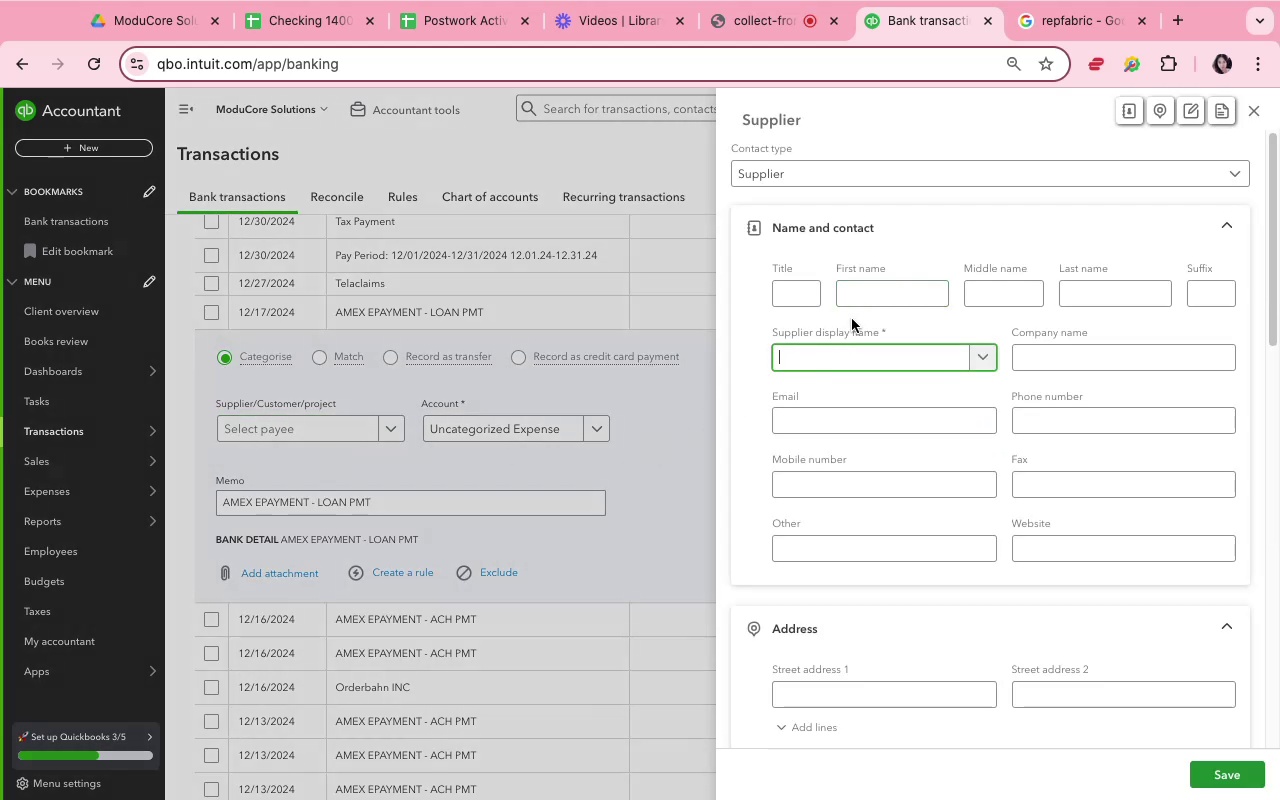 
type(AMEX)
 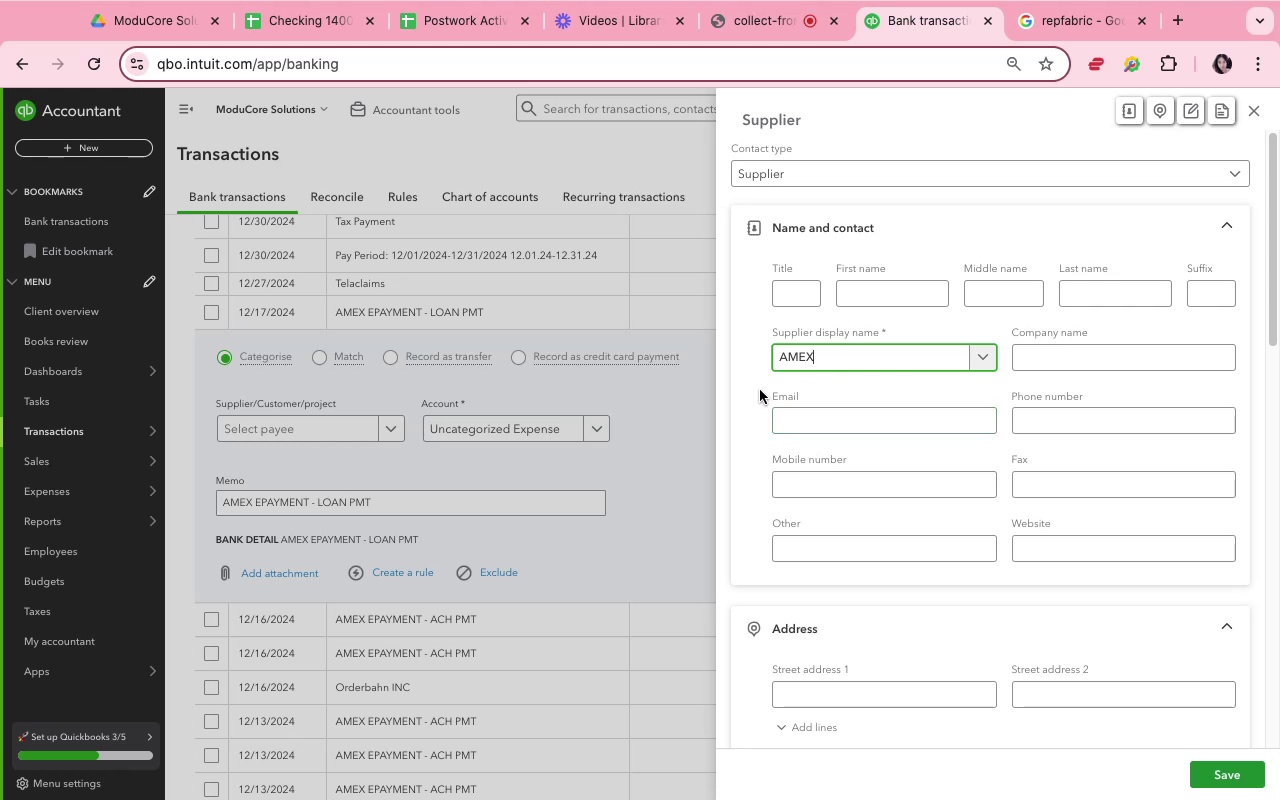 
left_click([760, 390])
 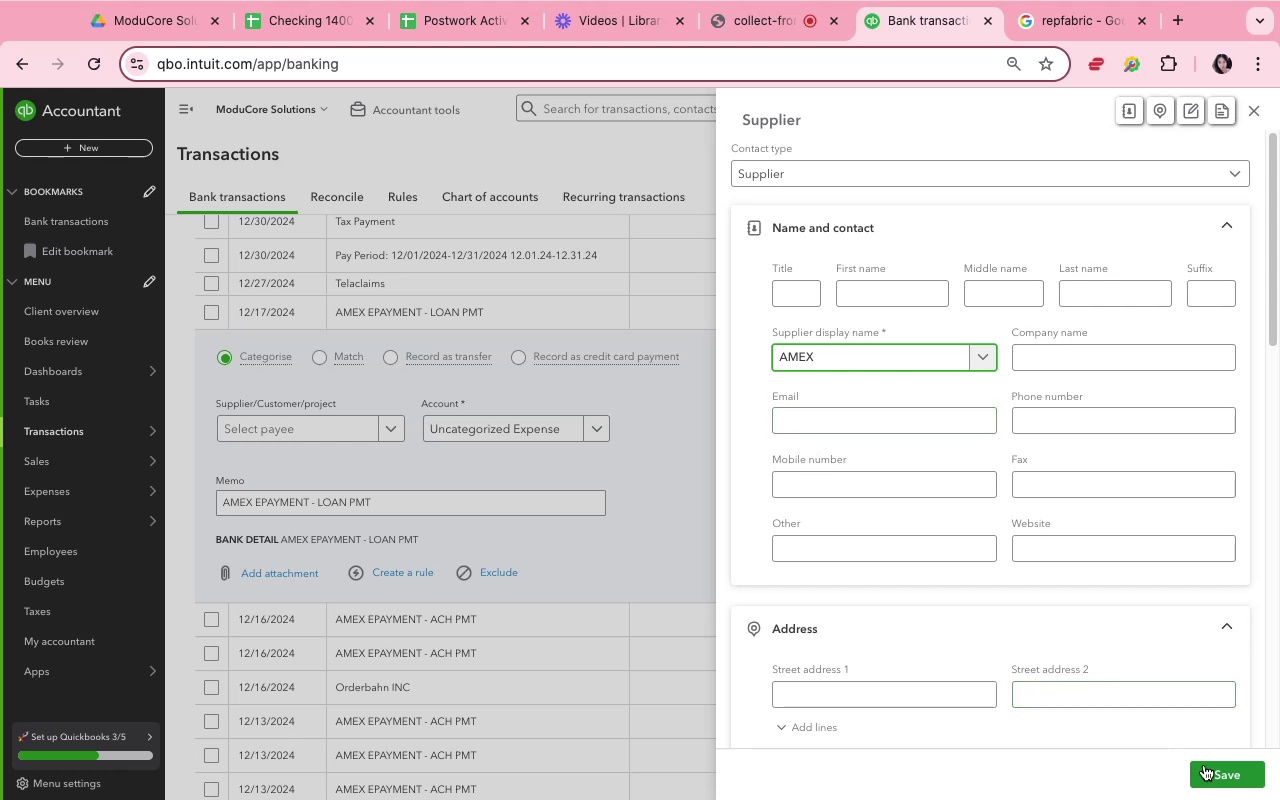 
left_click([1222, 765])
 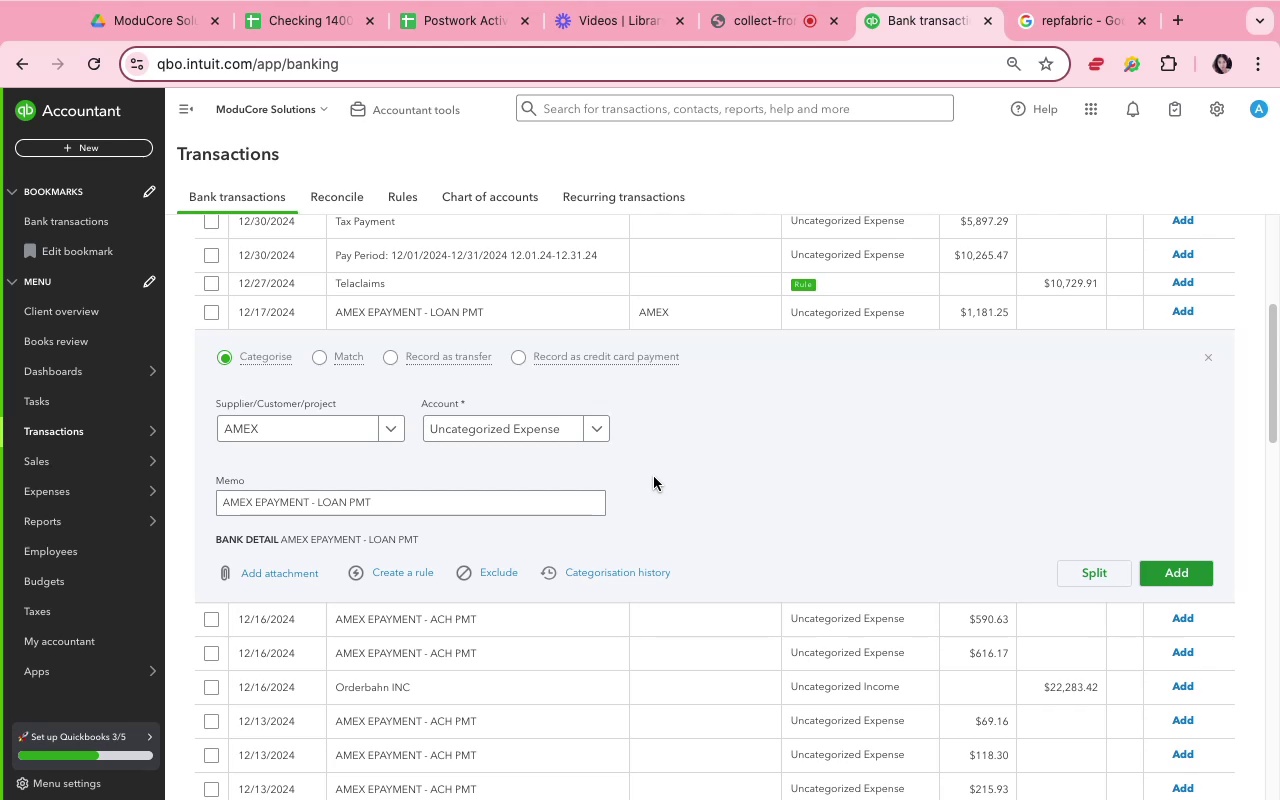 
wait(15.2)
 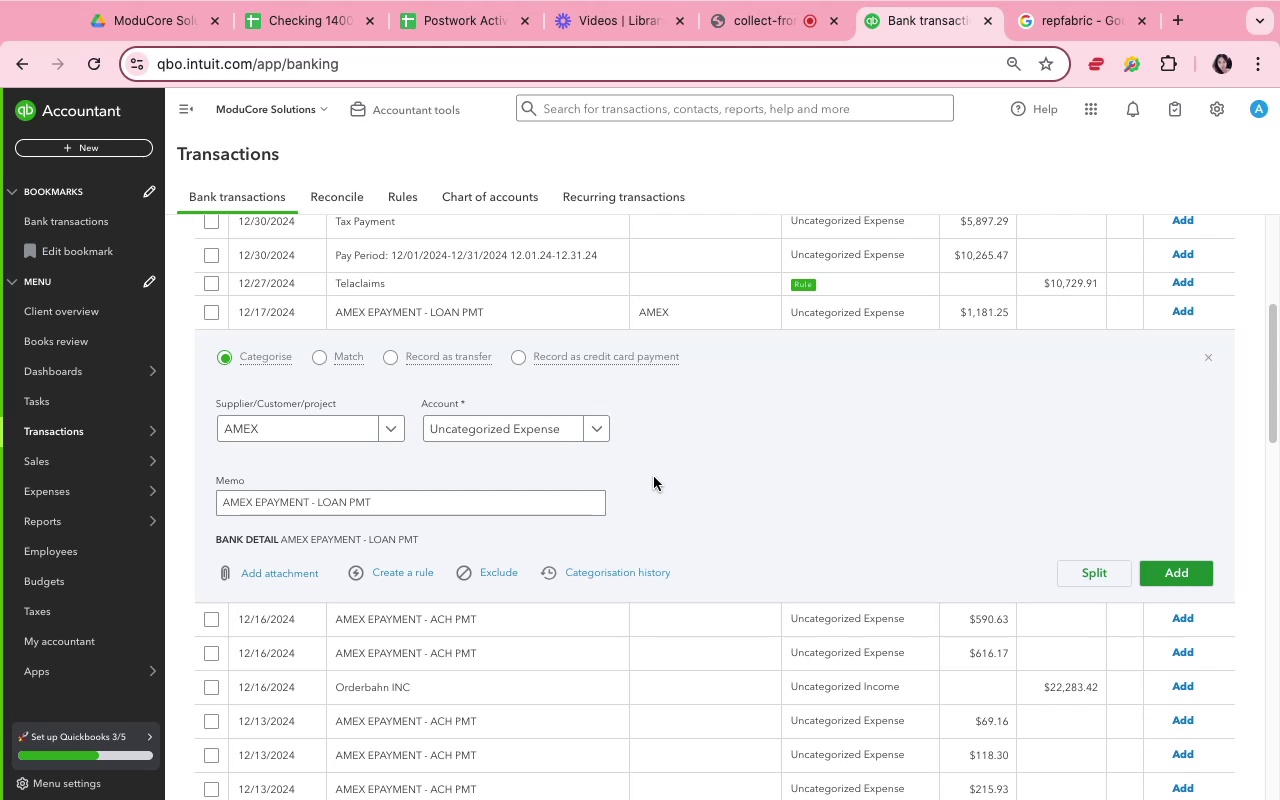 
mouse_move([633, 437])
 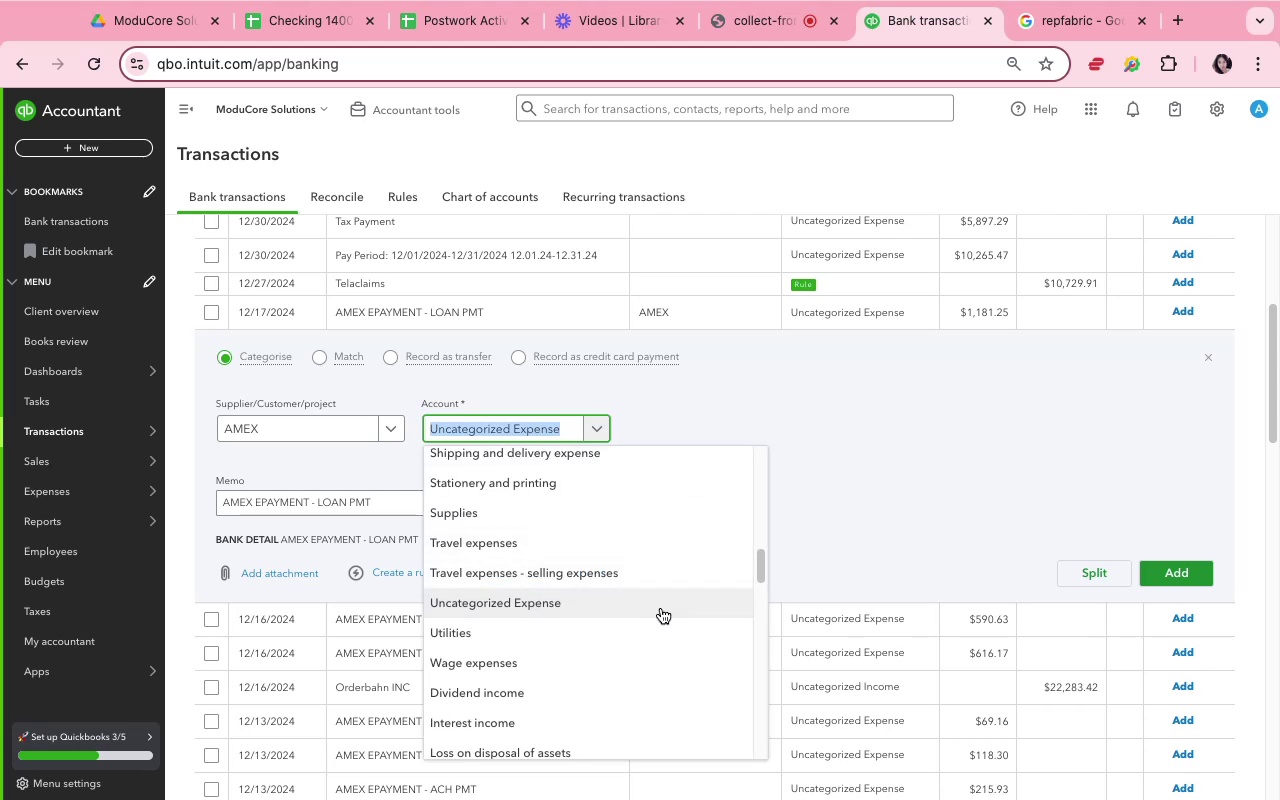 
scroll: coordinate [657, 619], scroll_direction: down, amount: 12.0
 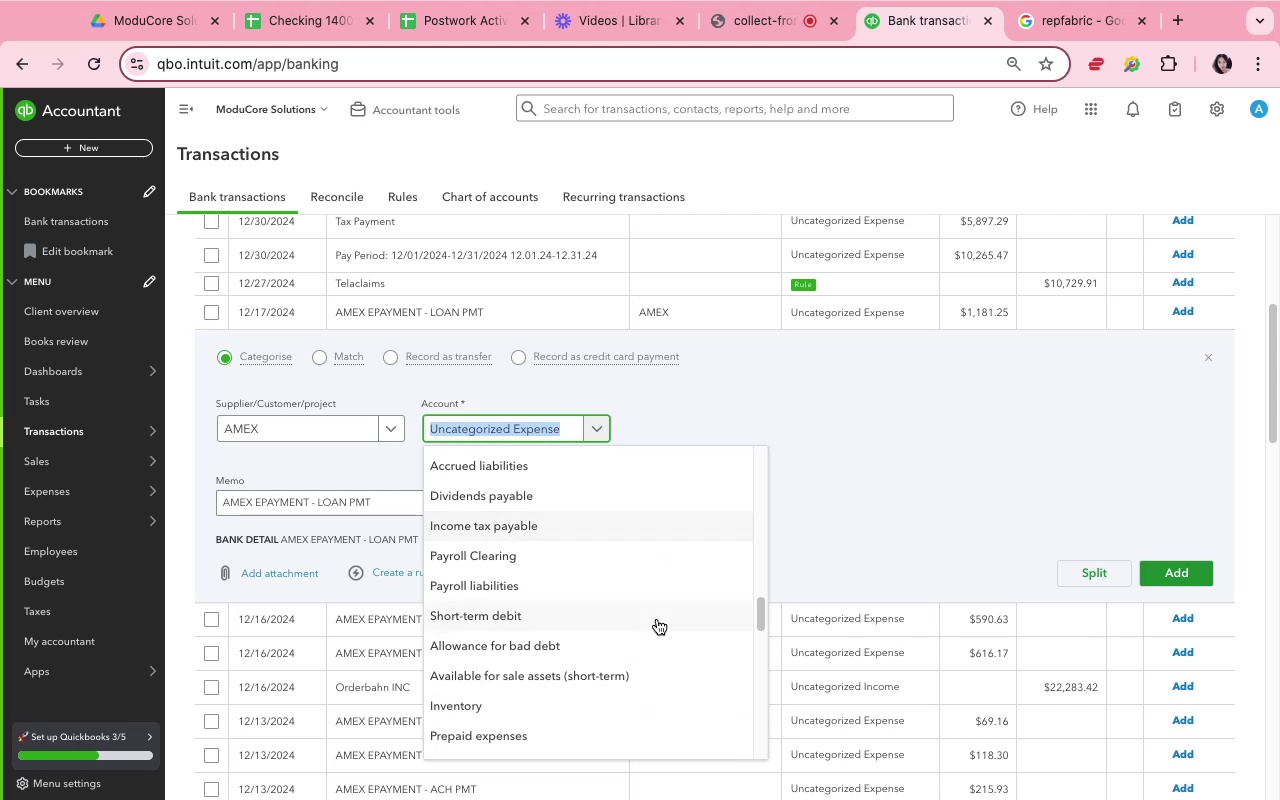 
scroll: coordinate [658, 609], scroll_direction: up, amount: 35.0
 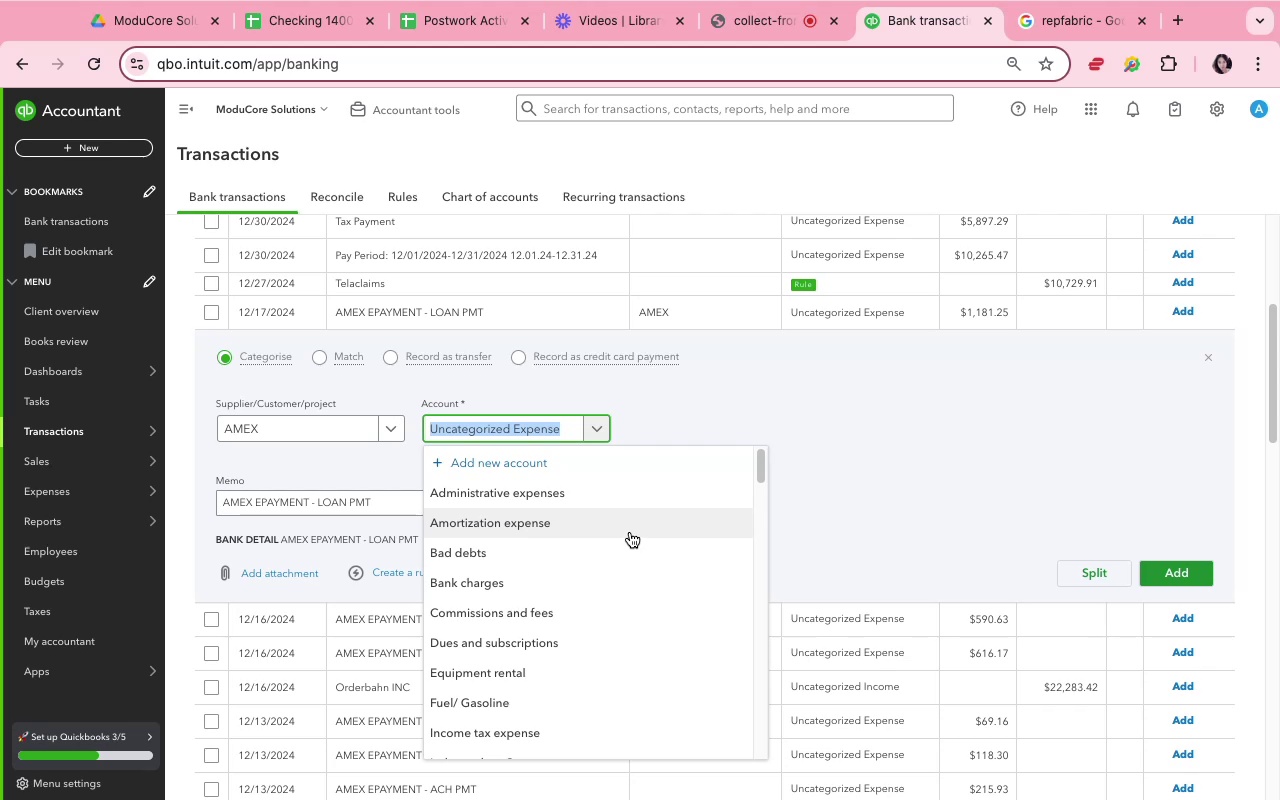 
wait(9.8)
 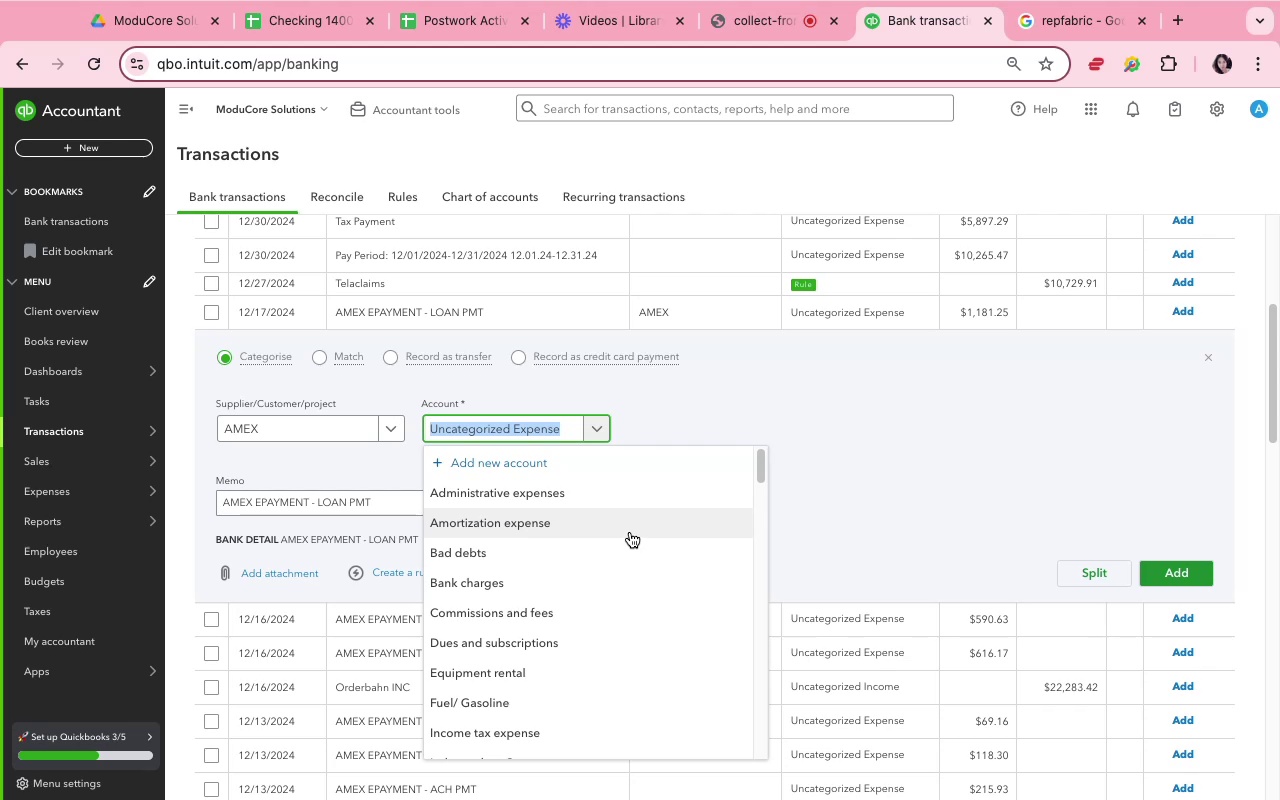 
left_click([607, 472])
 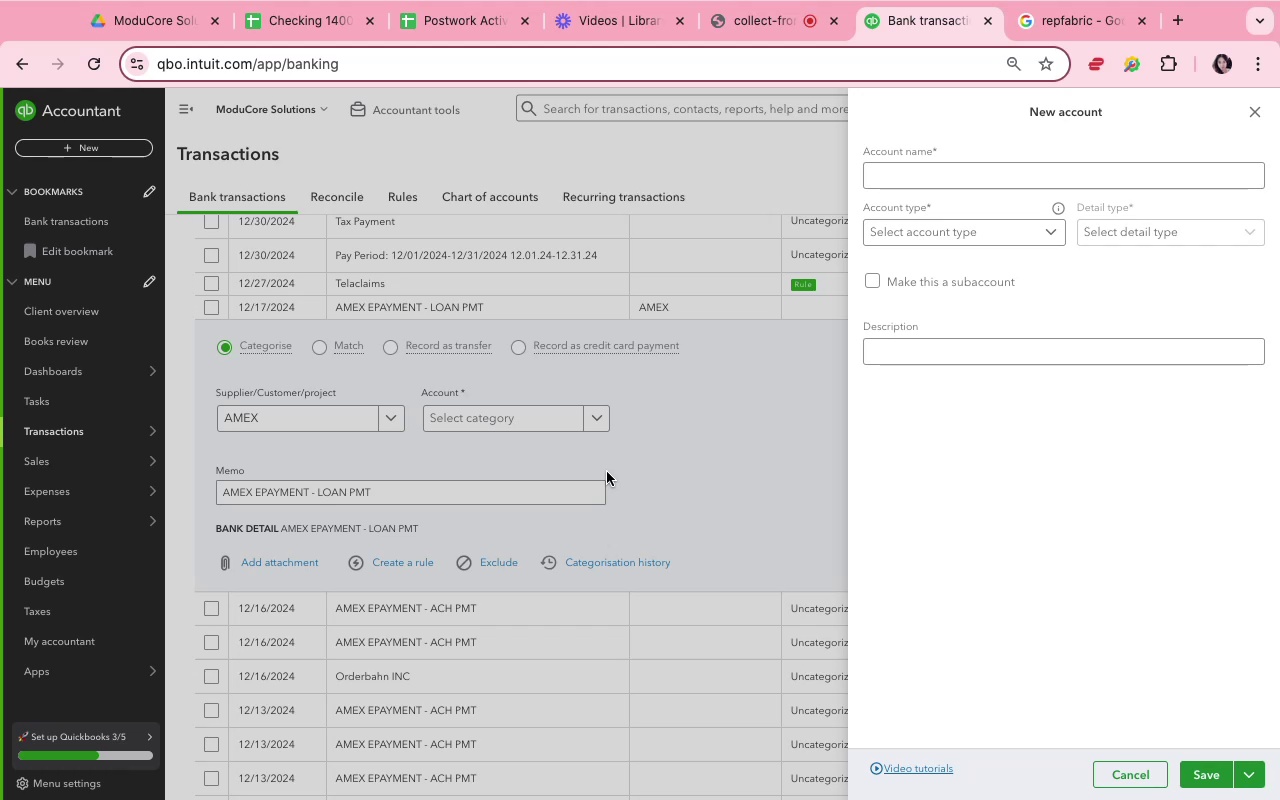 
wait(15.38)
 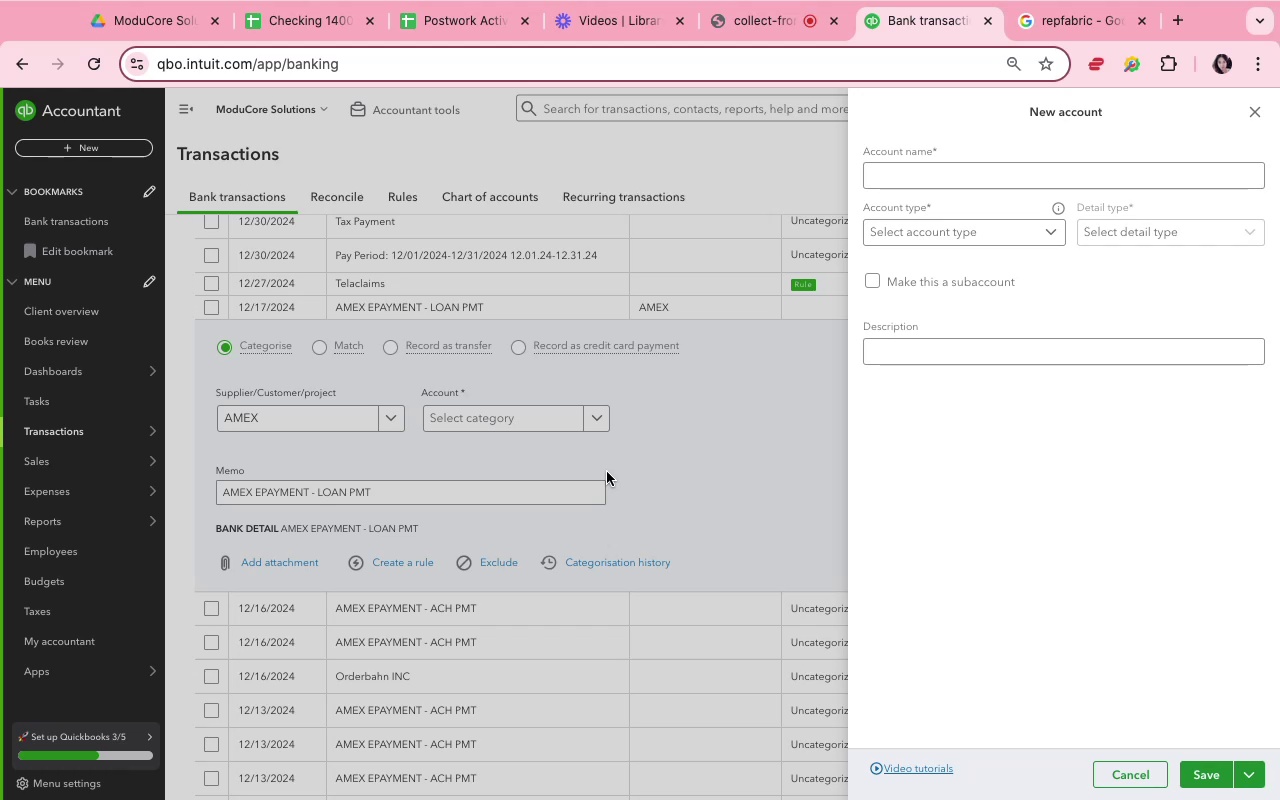 
type(Loan)
 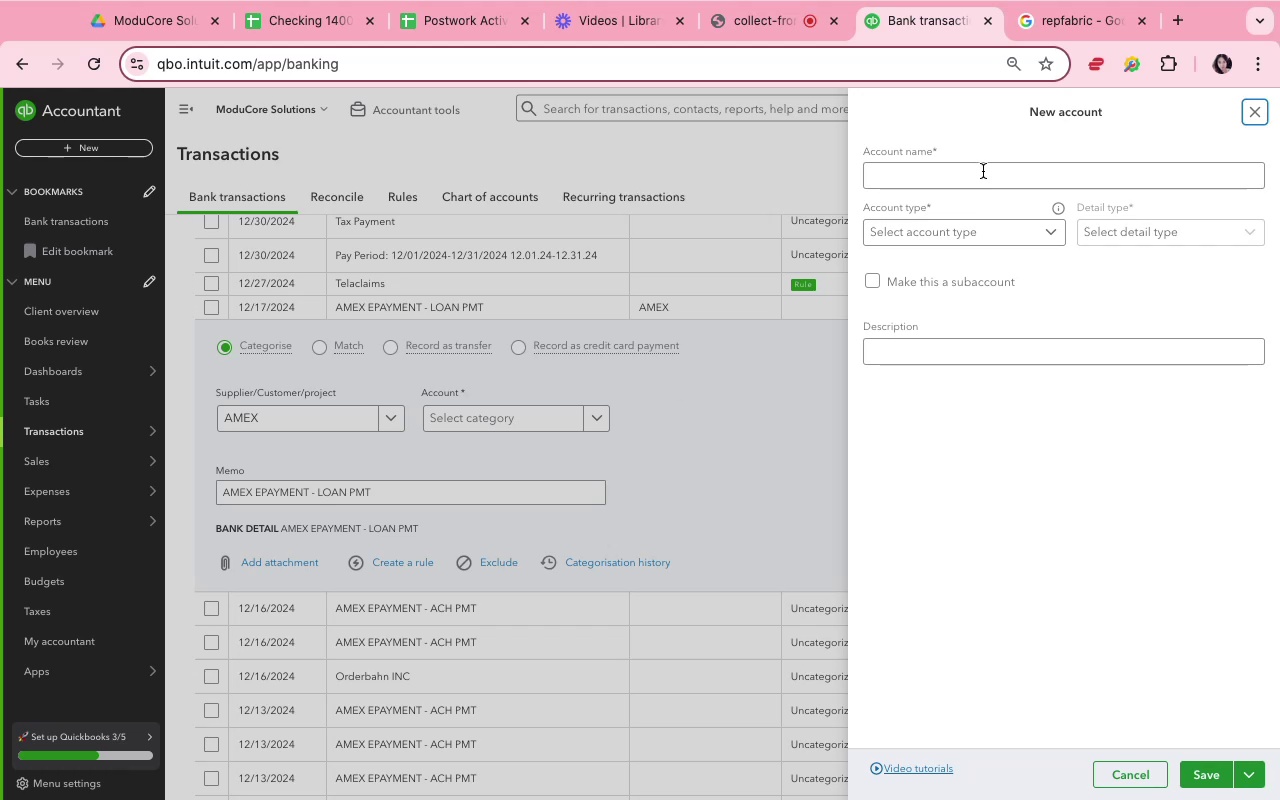 
left_click([1016, 169])
 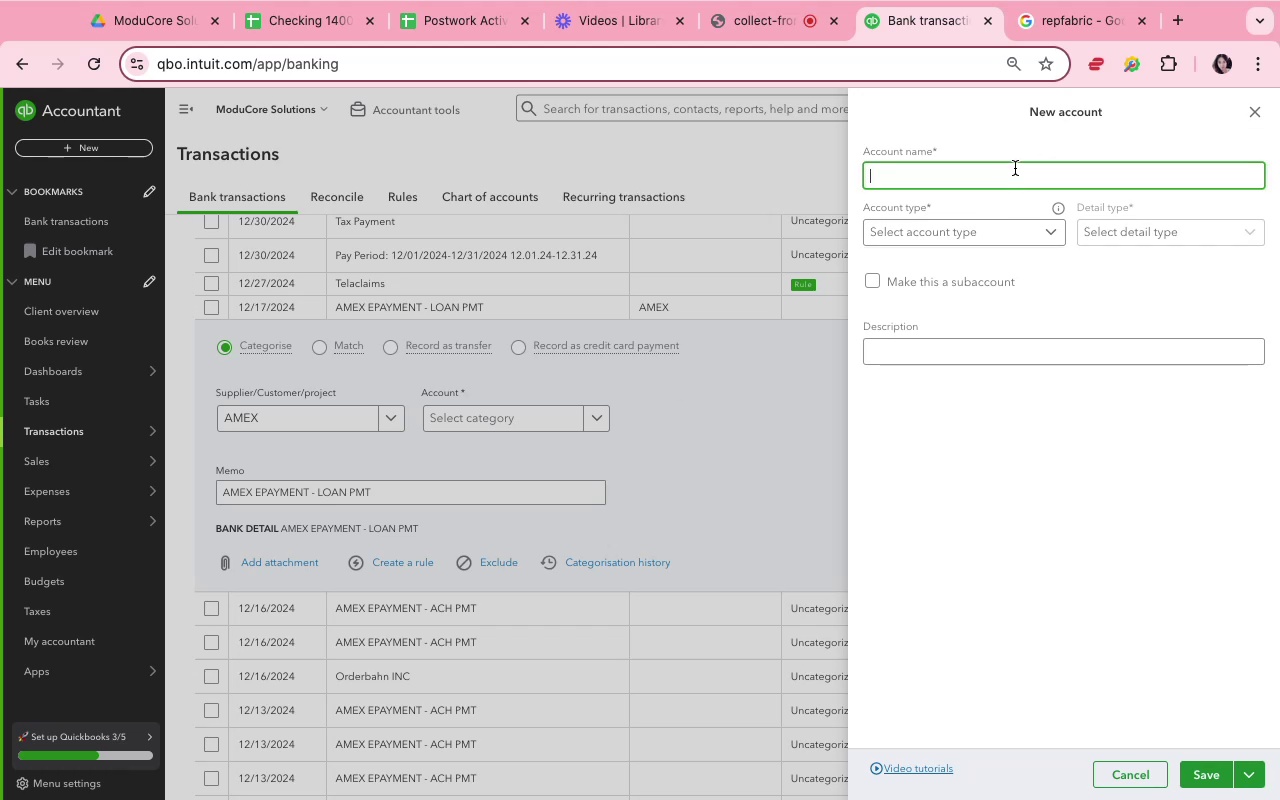 
type(Loans Payable)
 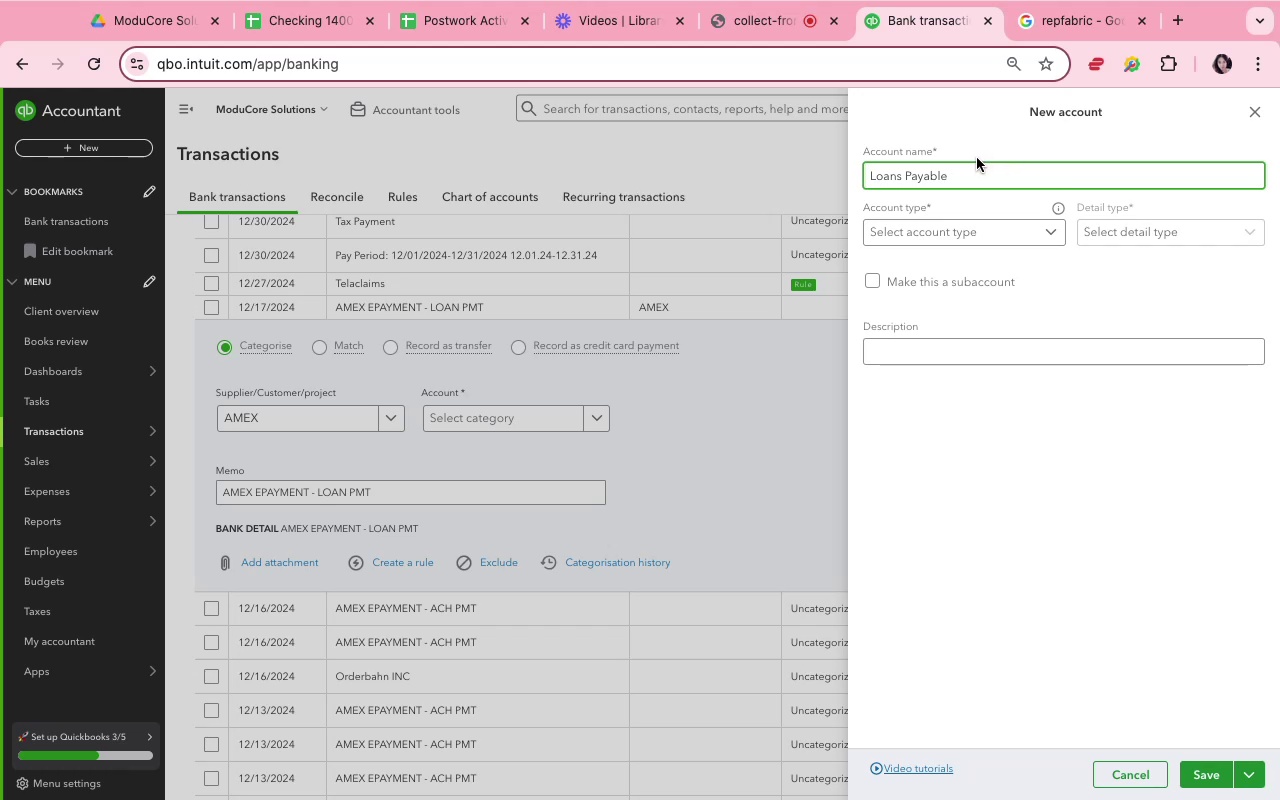 
wait(21.64)
 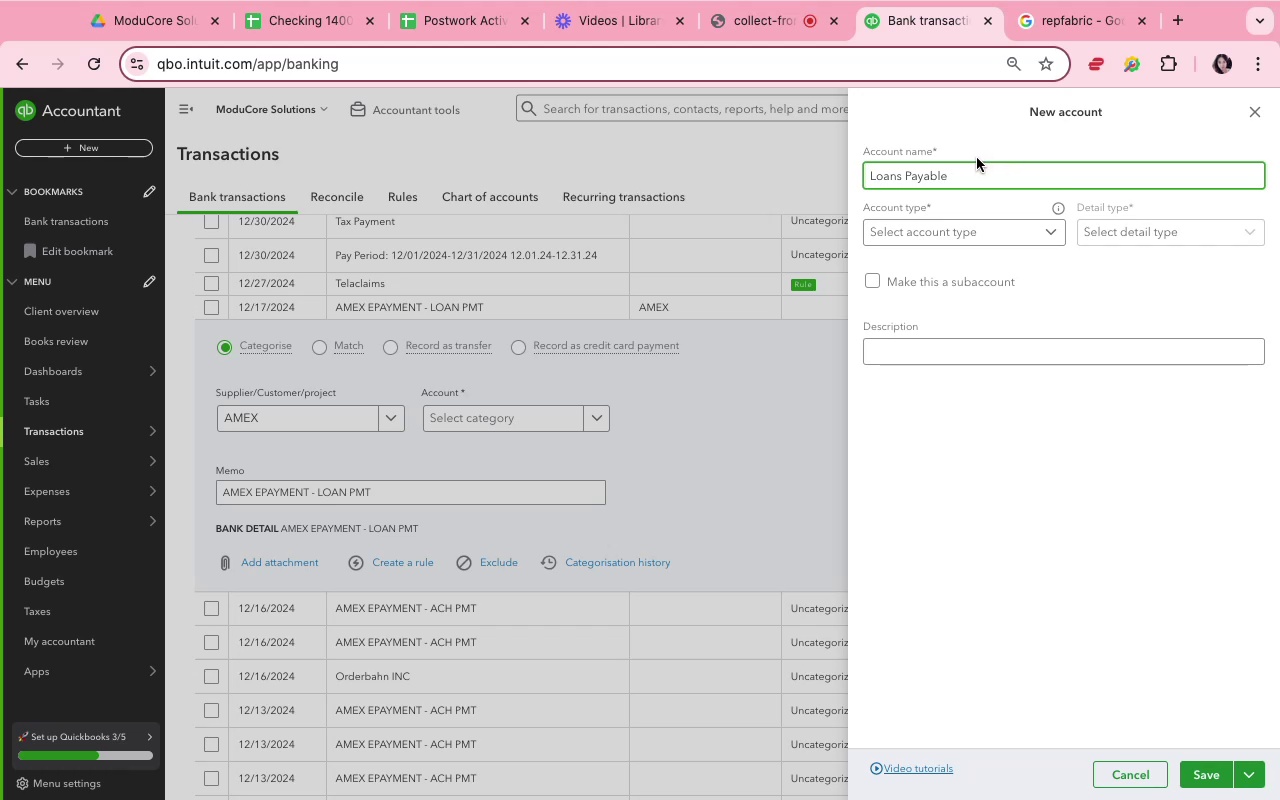 
left_click([1000, 239])
 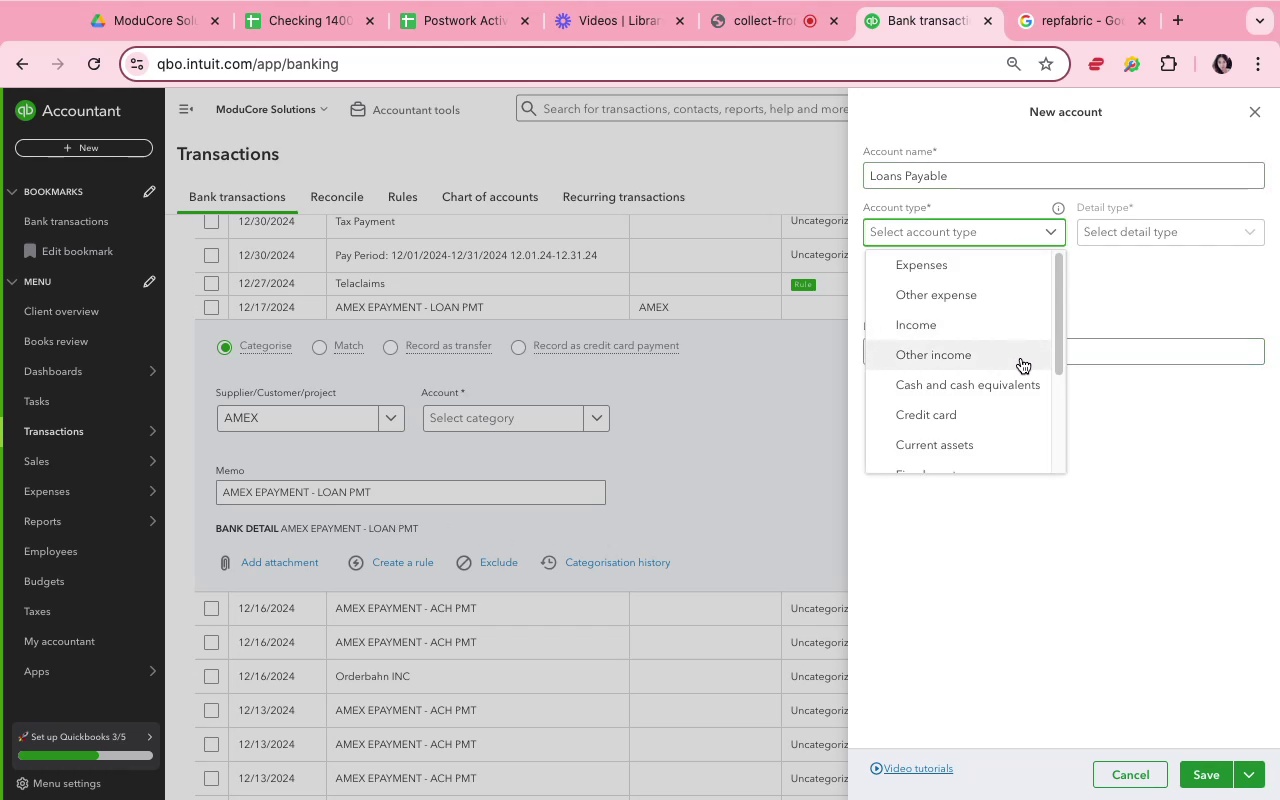 
wait(7.72)
 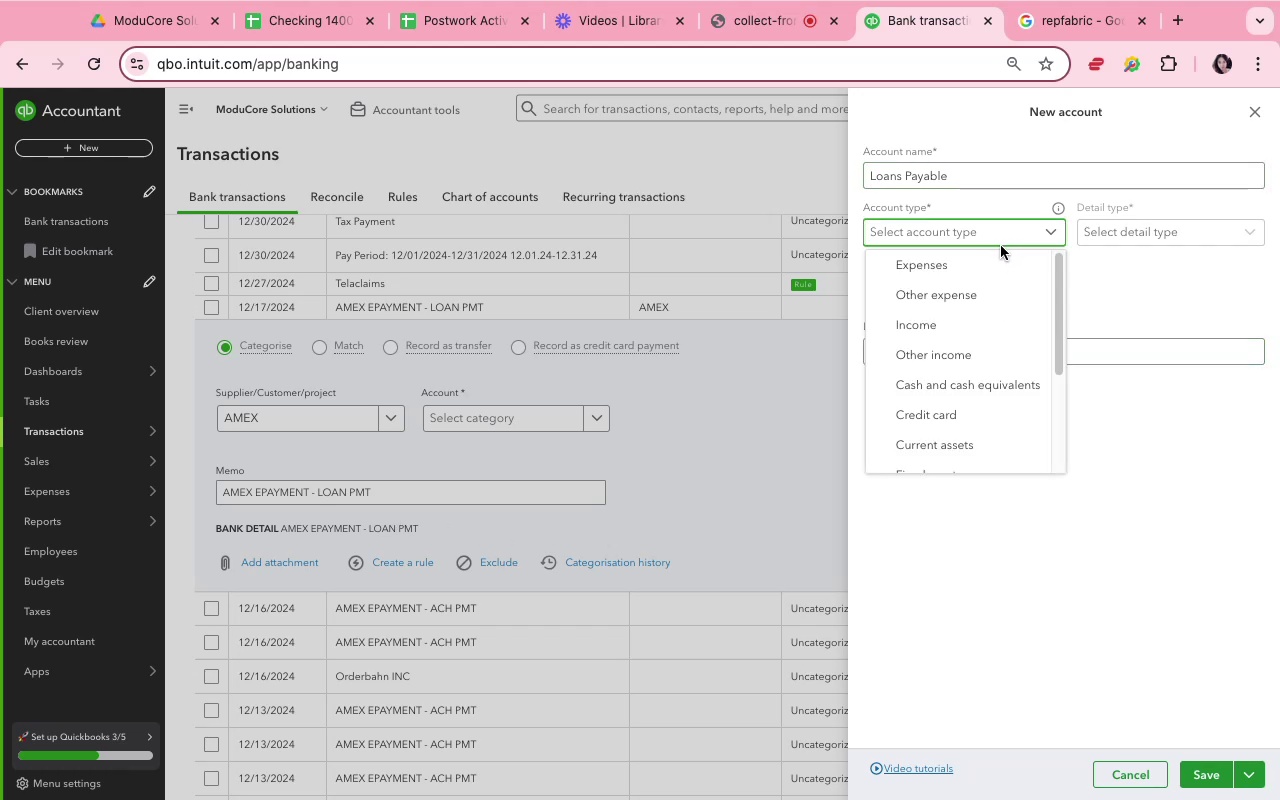 
scroll: coordinate [991, 438], scroll_direction: down, amount: 9.0
 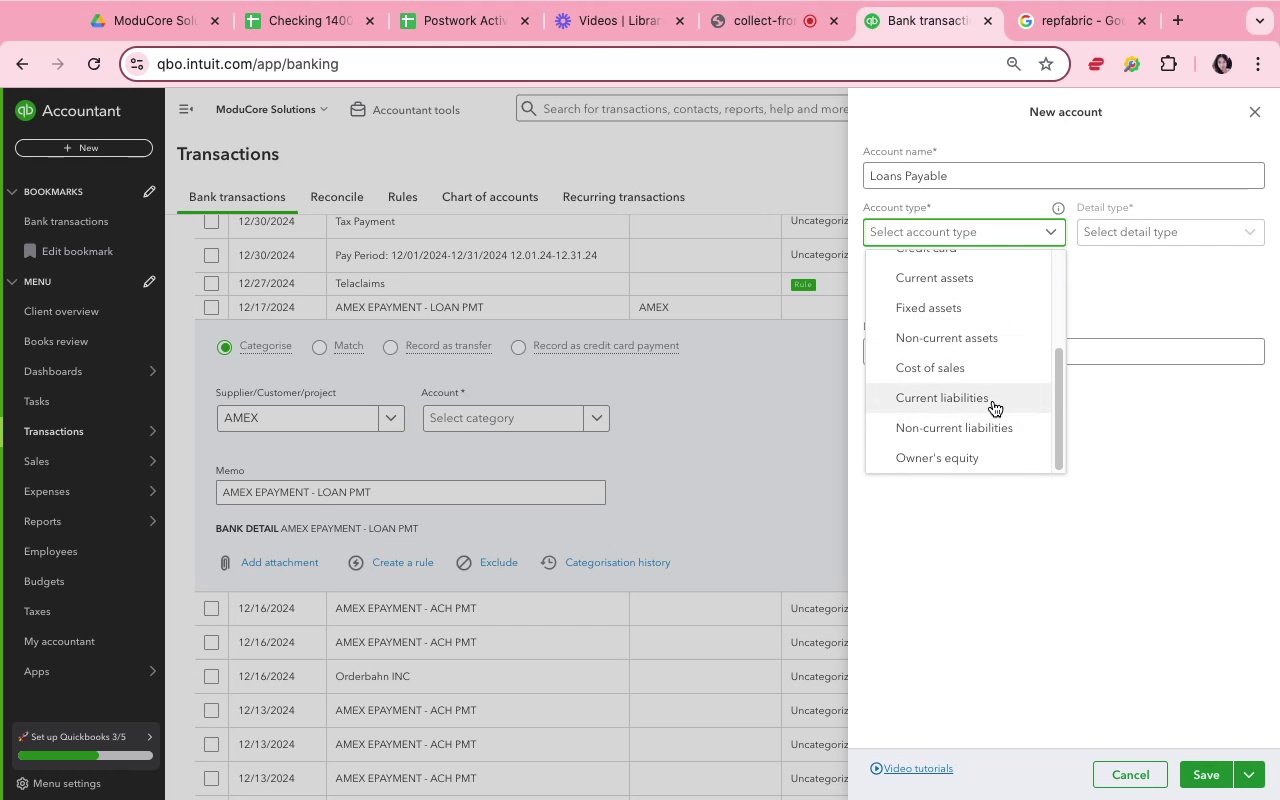 
left_click([993, 401])
 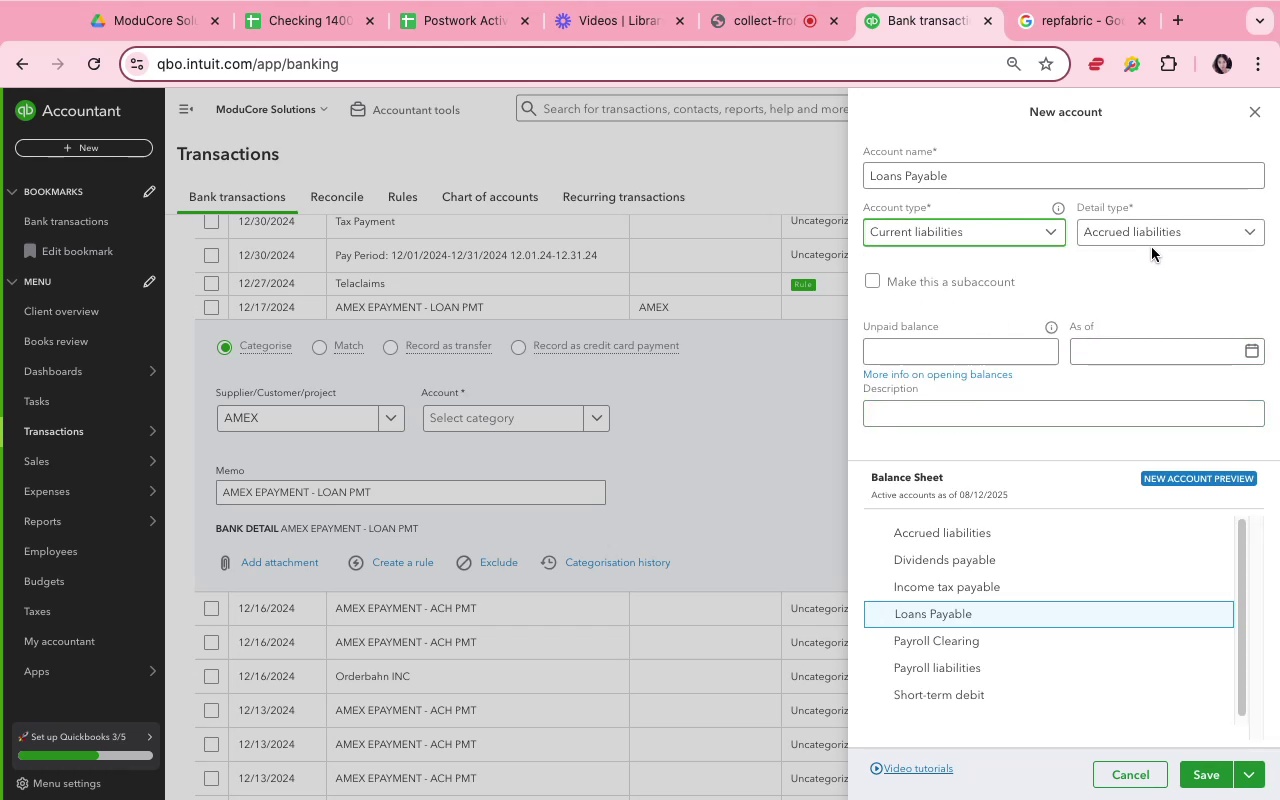 
left_click([1151, 238])
 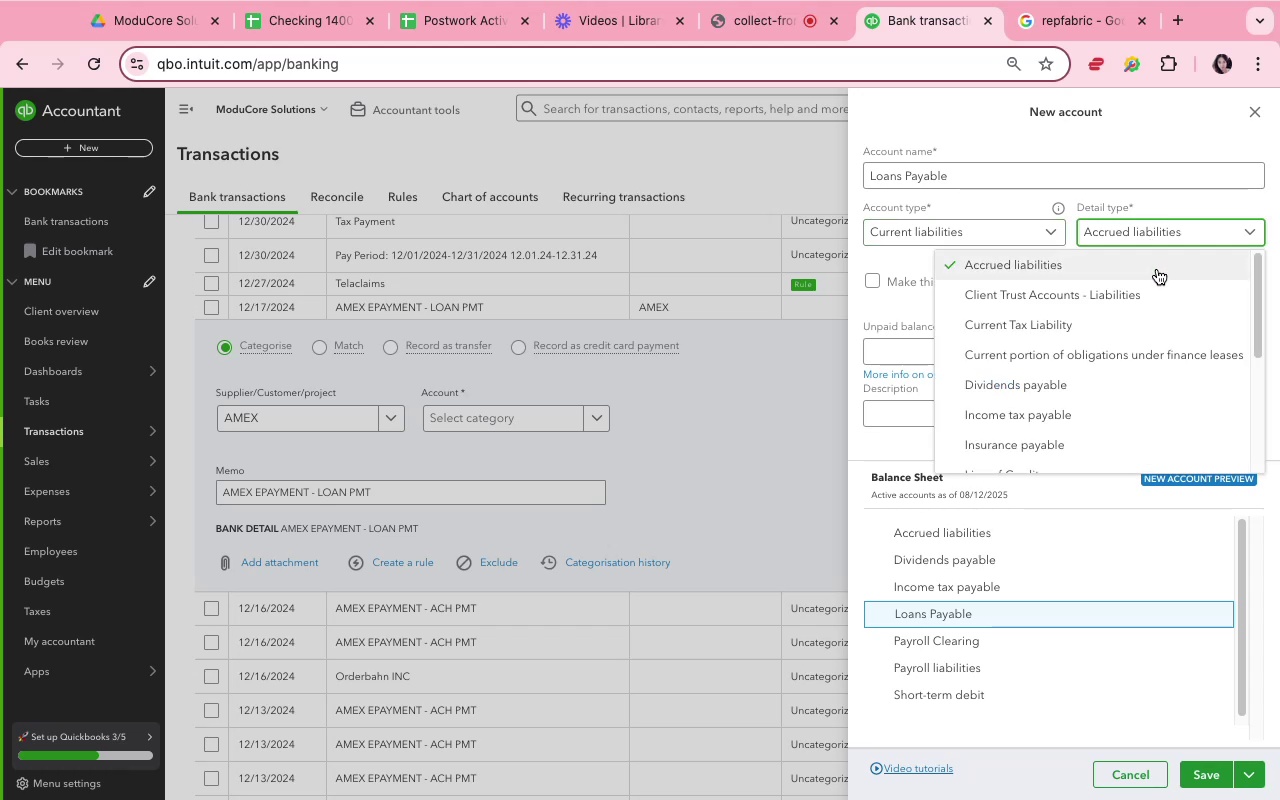 
wait(6.52)
 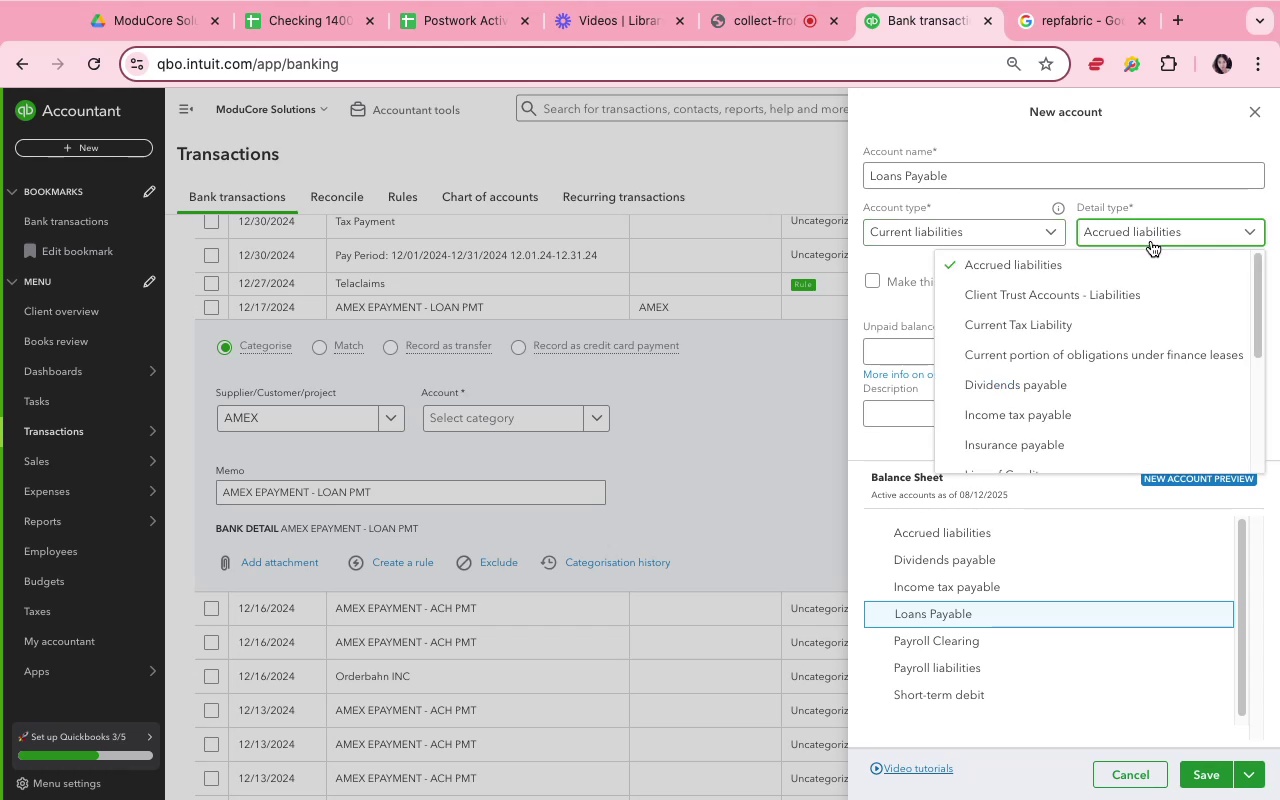 
scroll: coordinate [1152, 343], scroll_direction: down, amount: 7.0
 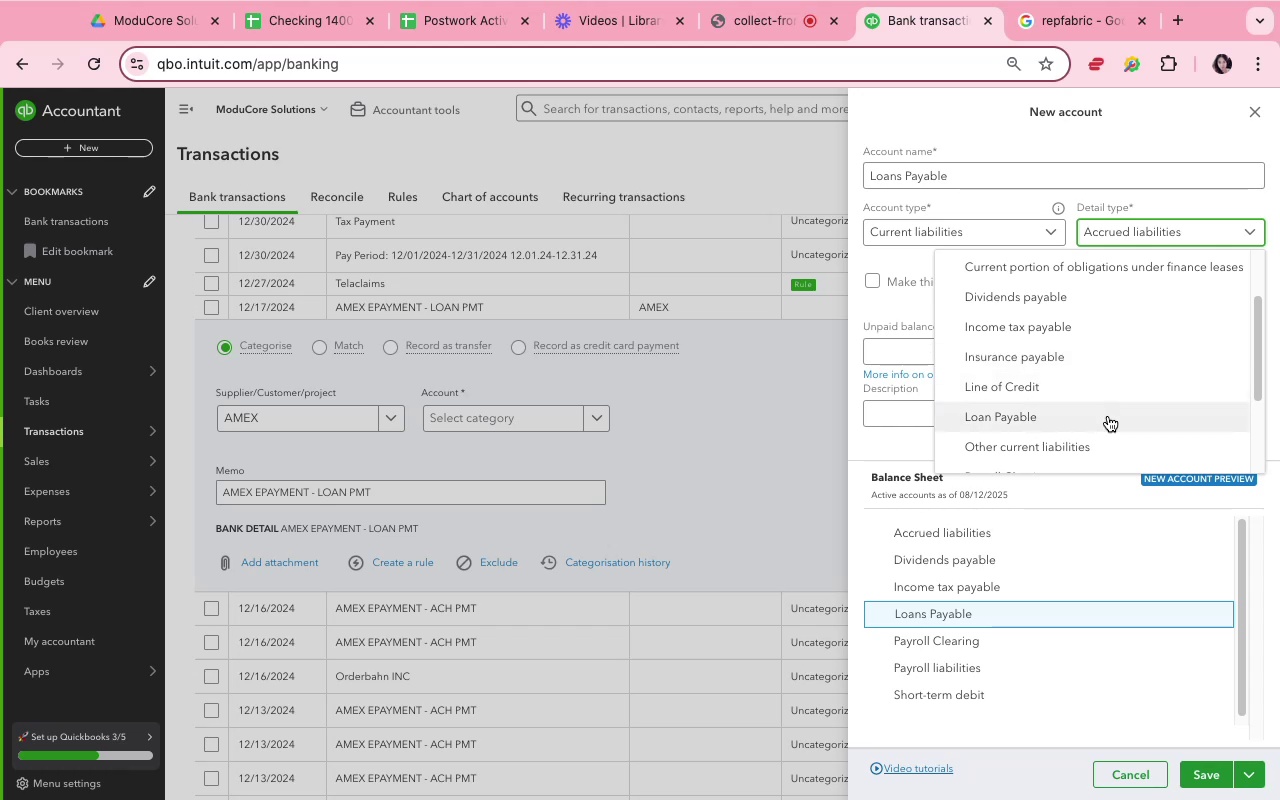 
left_click([1108, 416])
 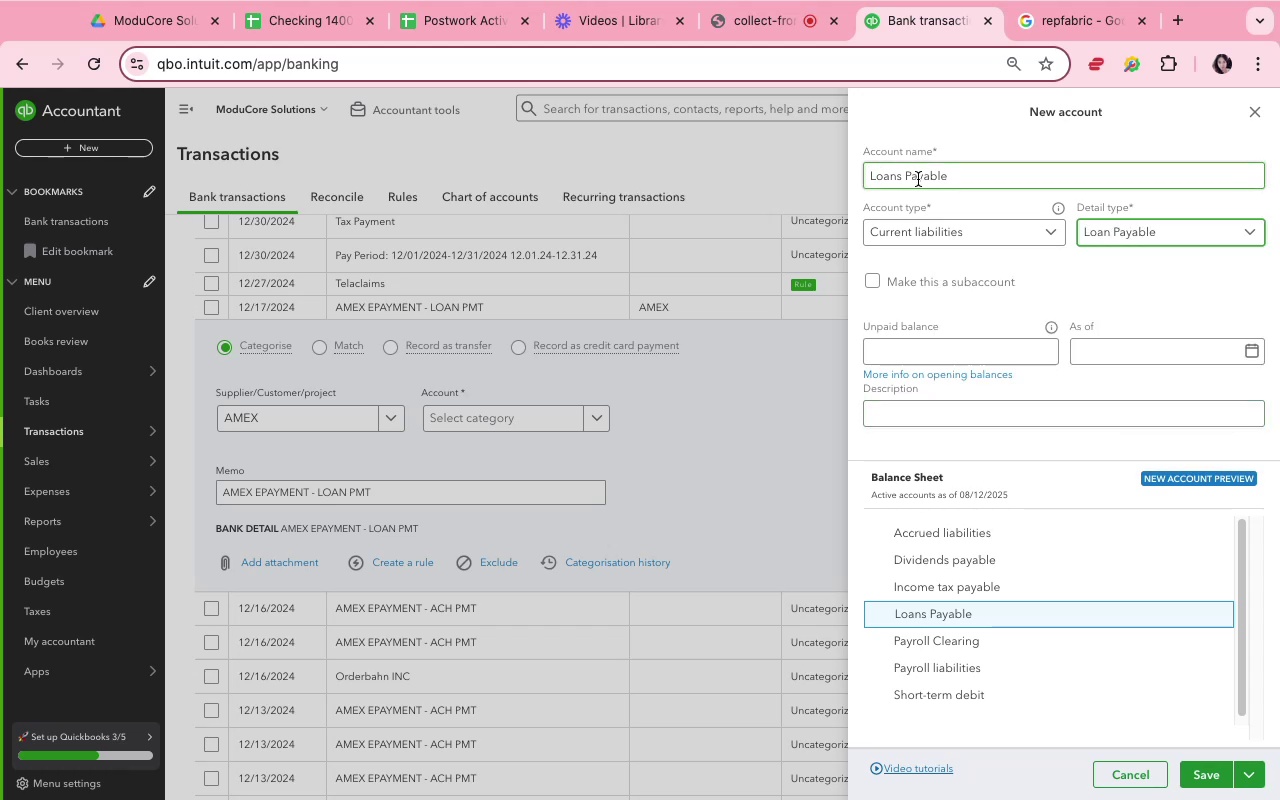 
wait(10.25)
 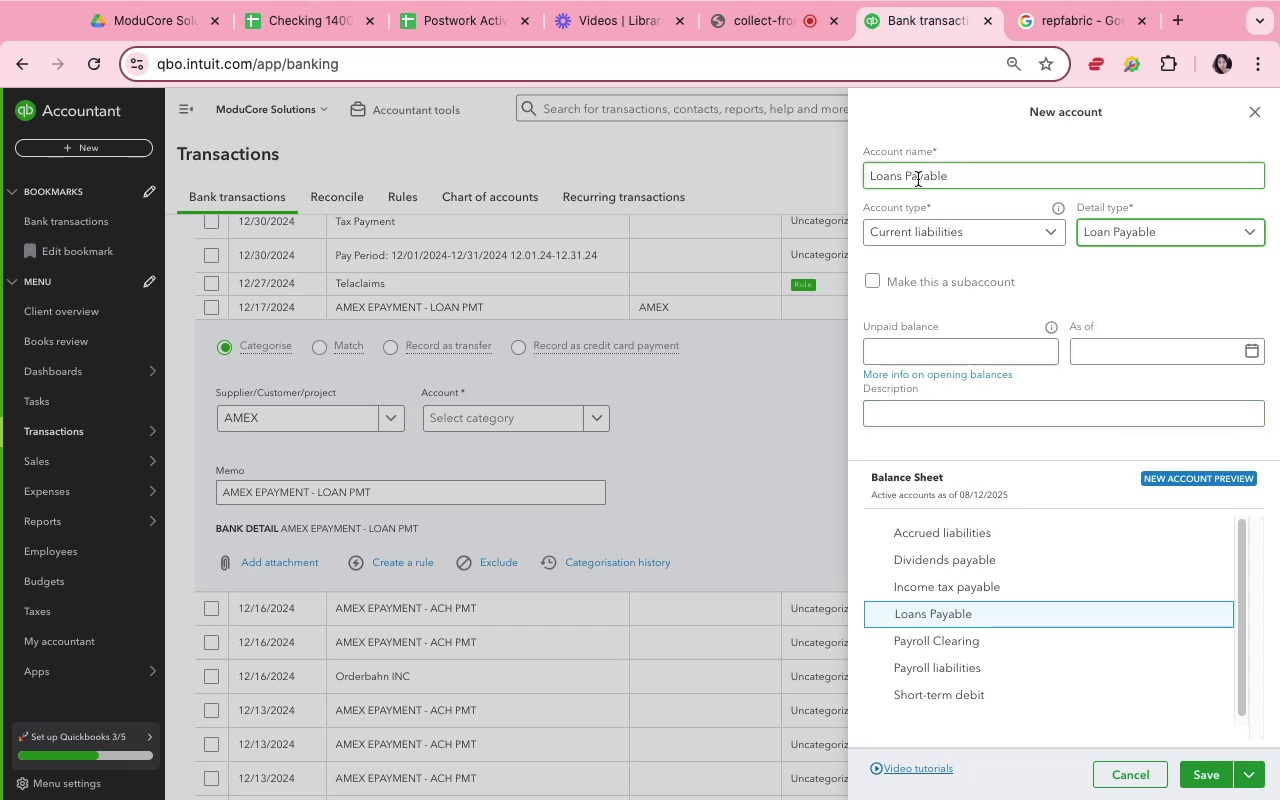 
left_click([904, 172])
 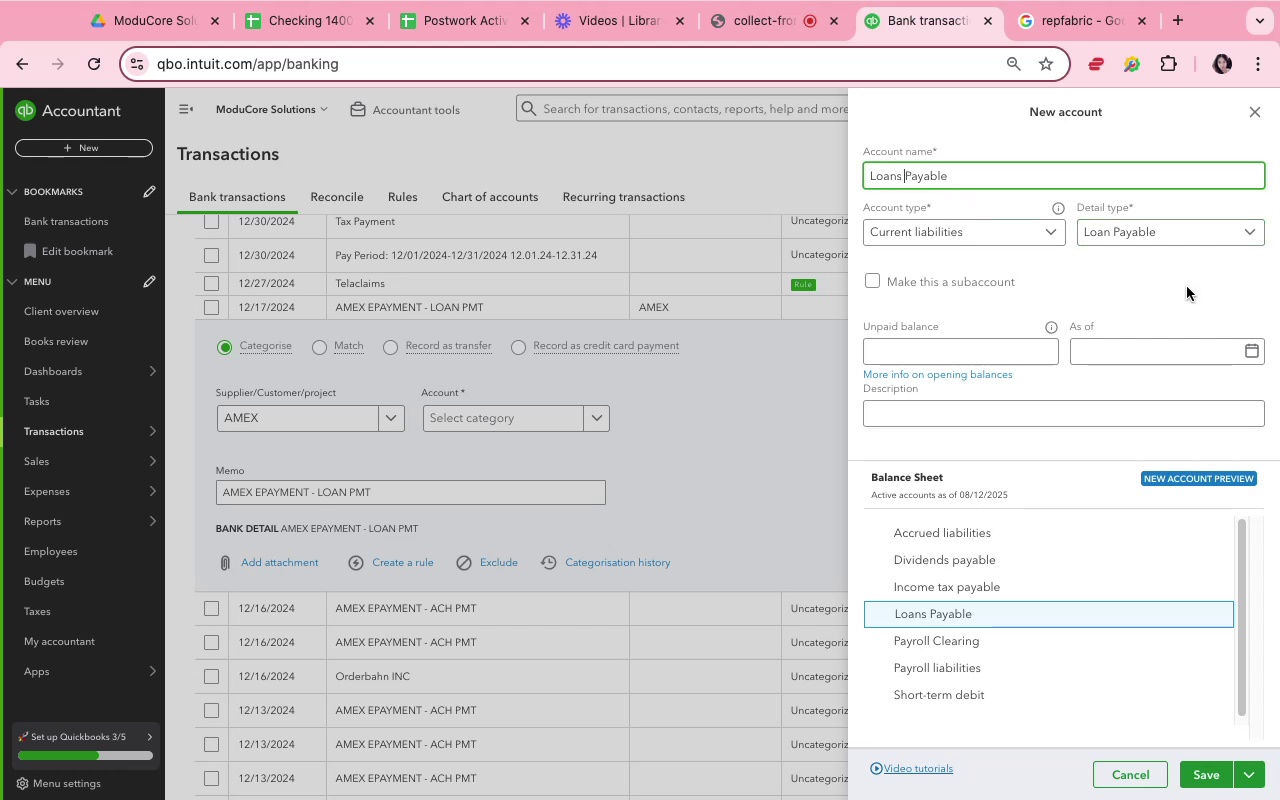 
wait(10.99)
 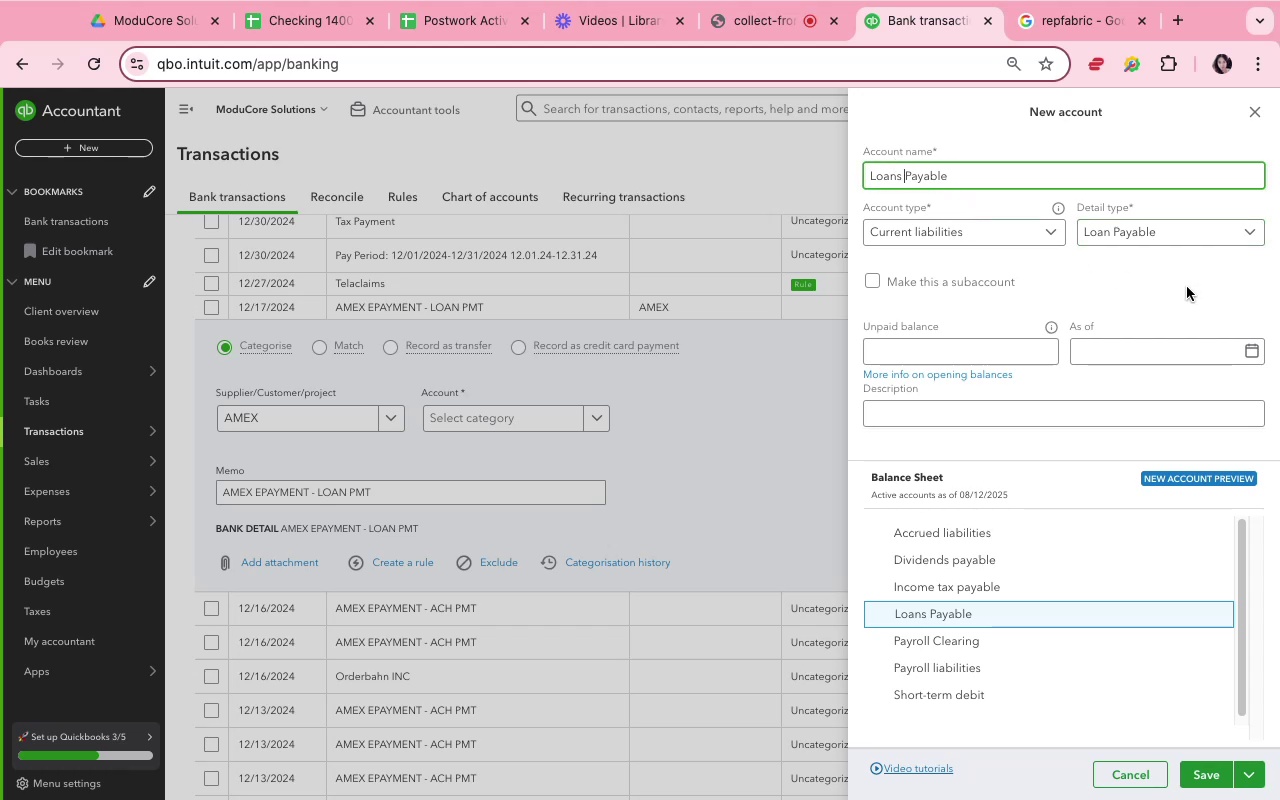 
left_click([953, 237])
 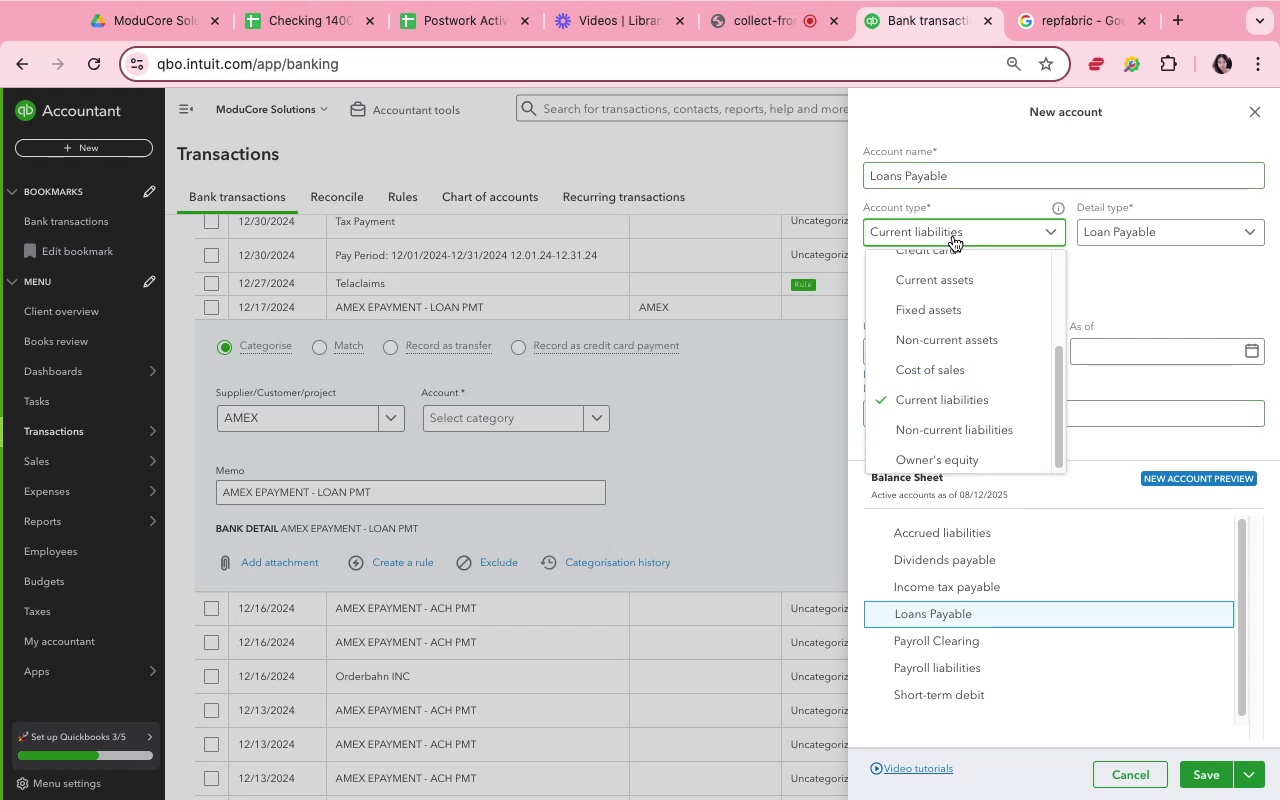 
left_click([1152, 286])
 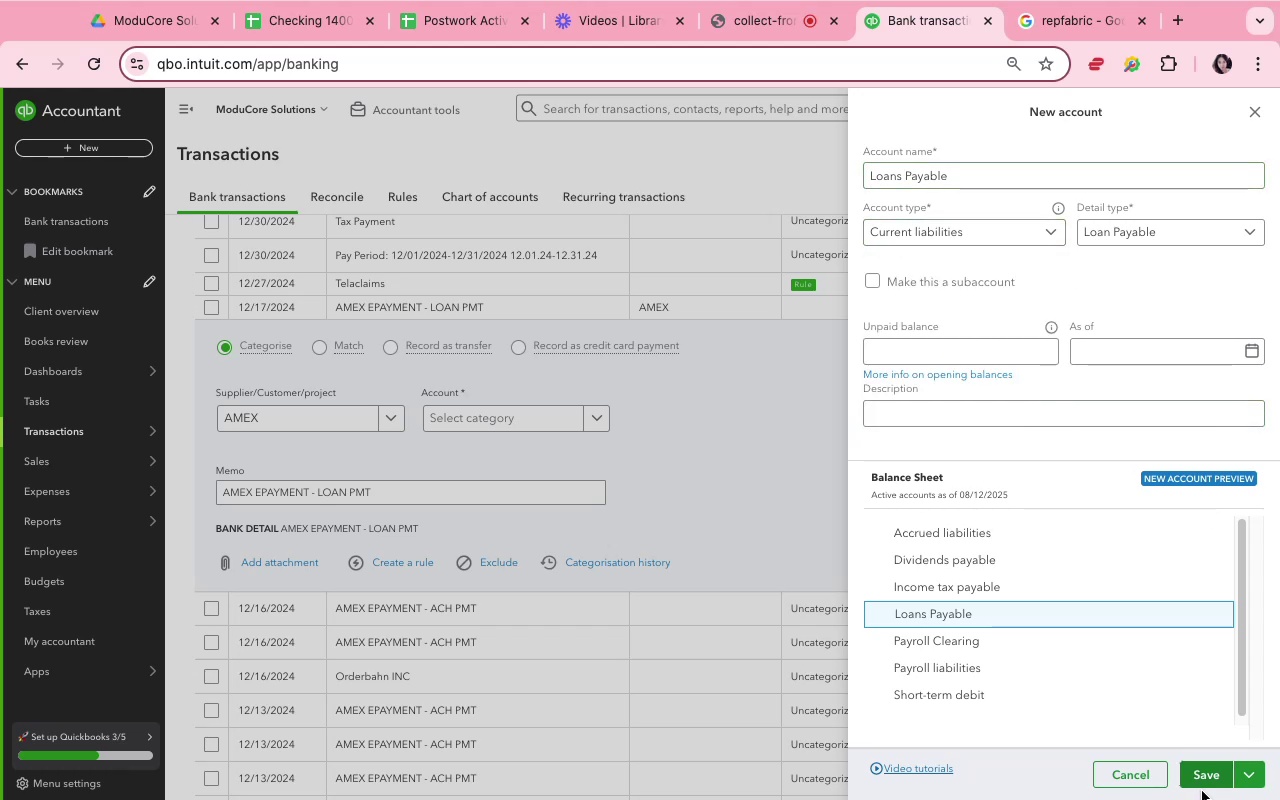 
left_click([1201, 782])
 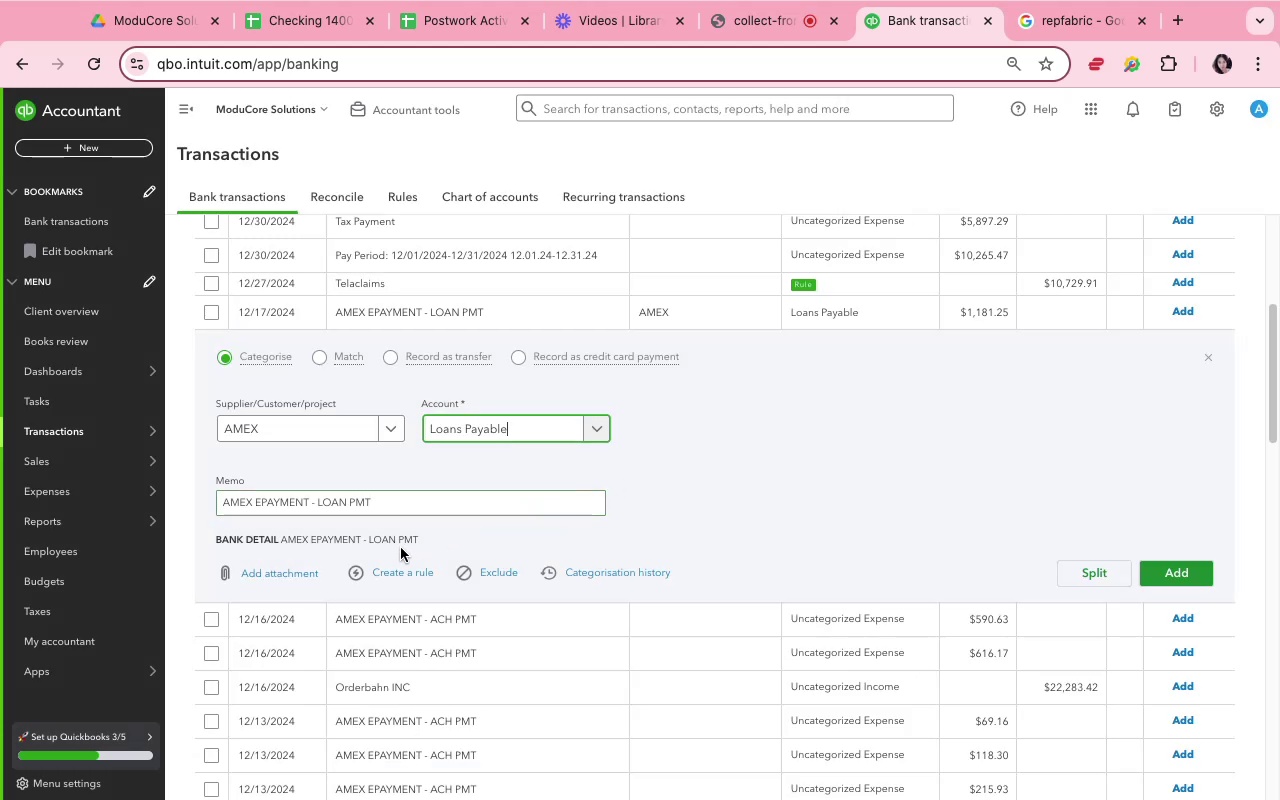 
left_click([401, 571])
 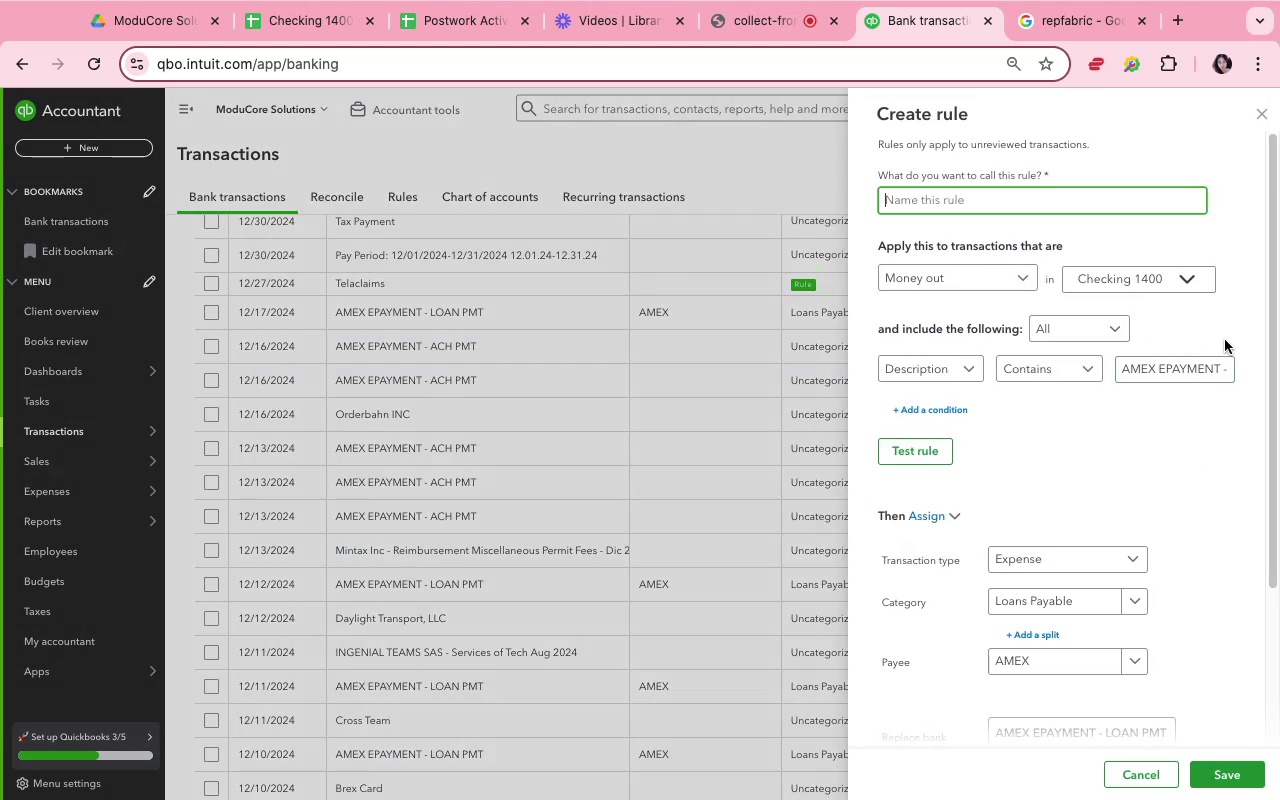 
wait(5.42)
 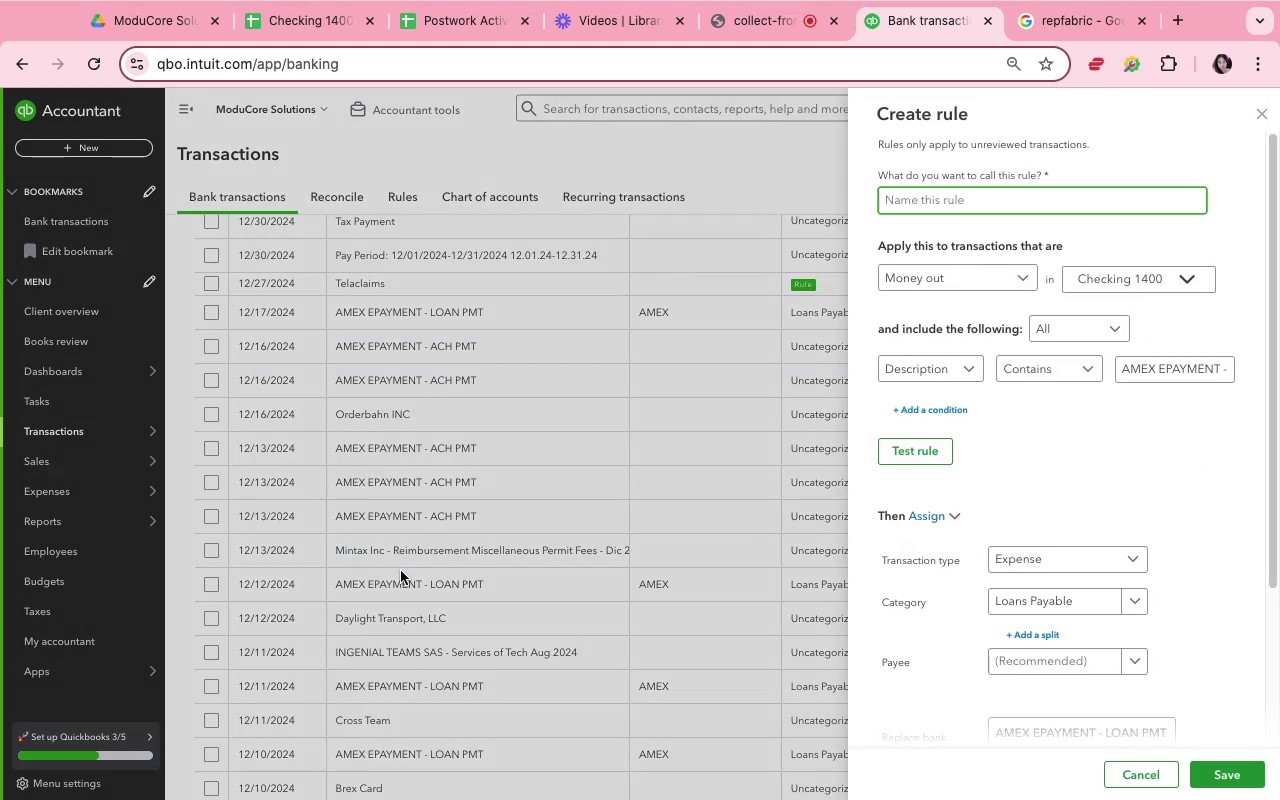 
type(amex loan)
 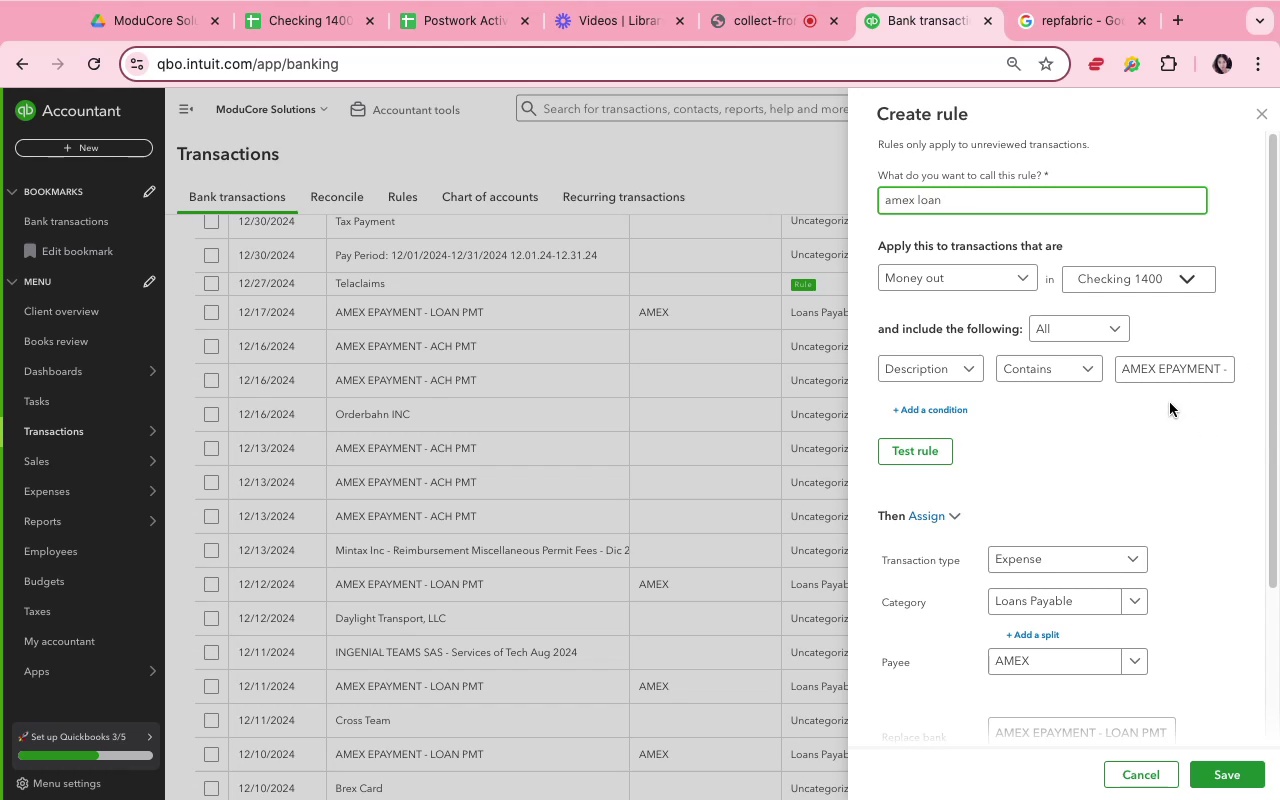 
left_click_drag(start_coordinate=[1173, 373], to_coordinate=[1277, 385])
 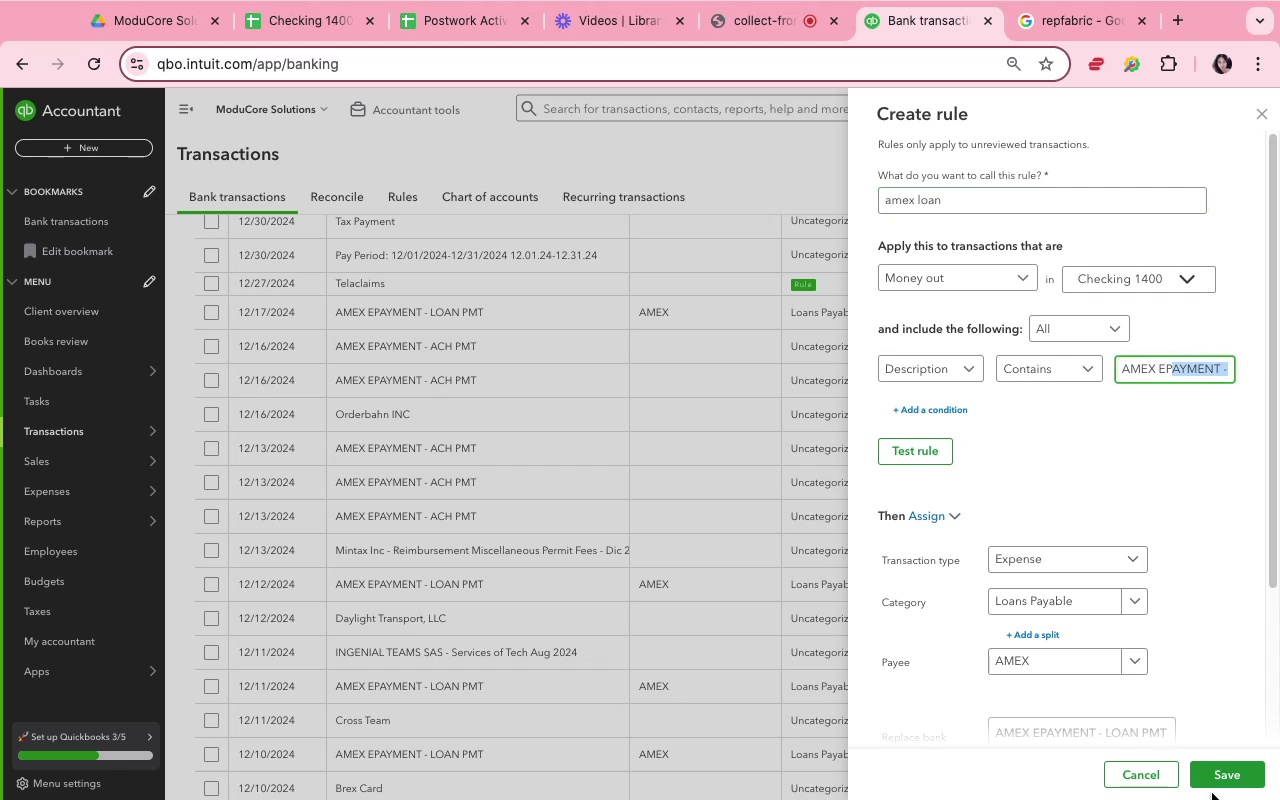 
left_click([1220, 781])
 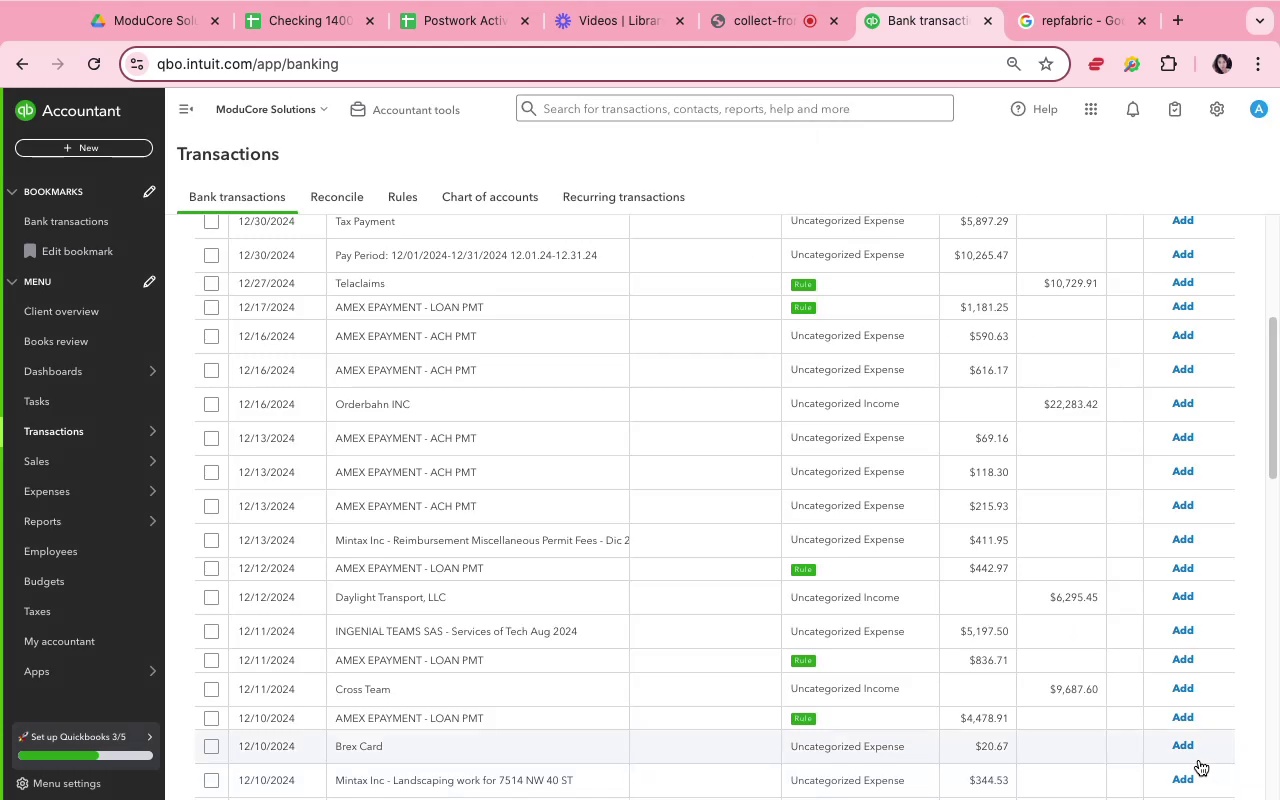 
wait(6.35)
 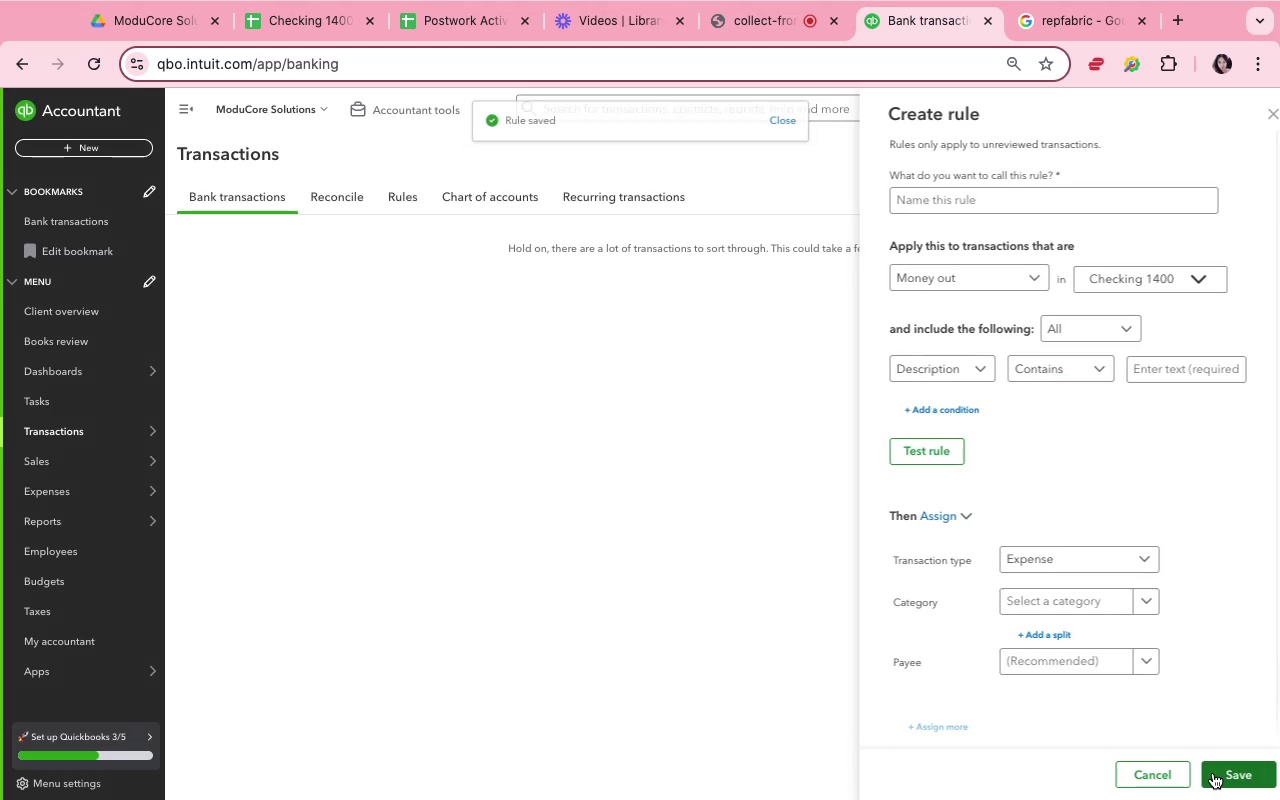 
left_click([871, 284])
 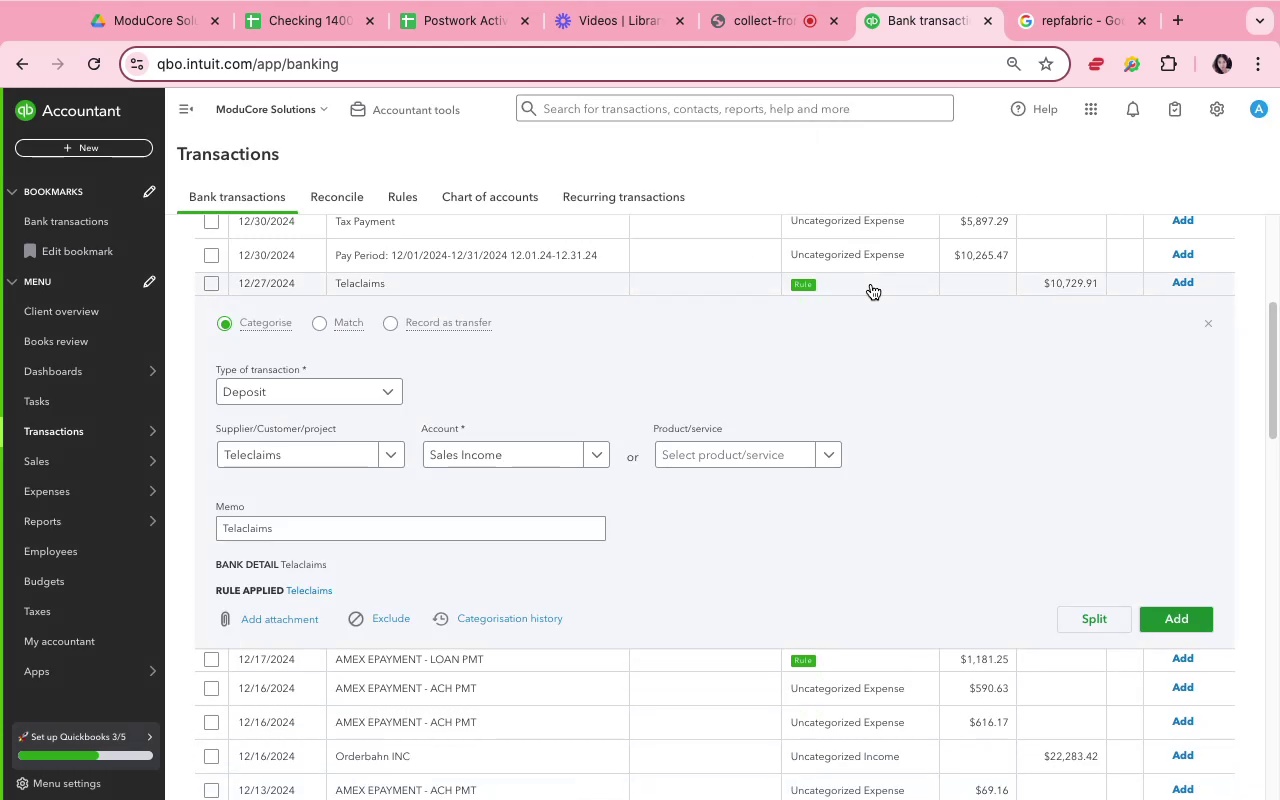 
left_click([904, 422])
 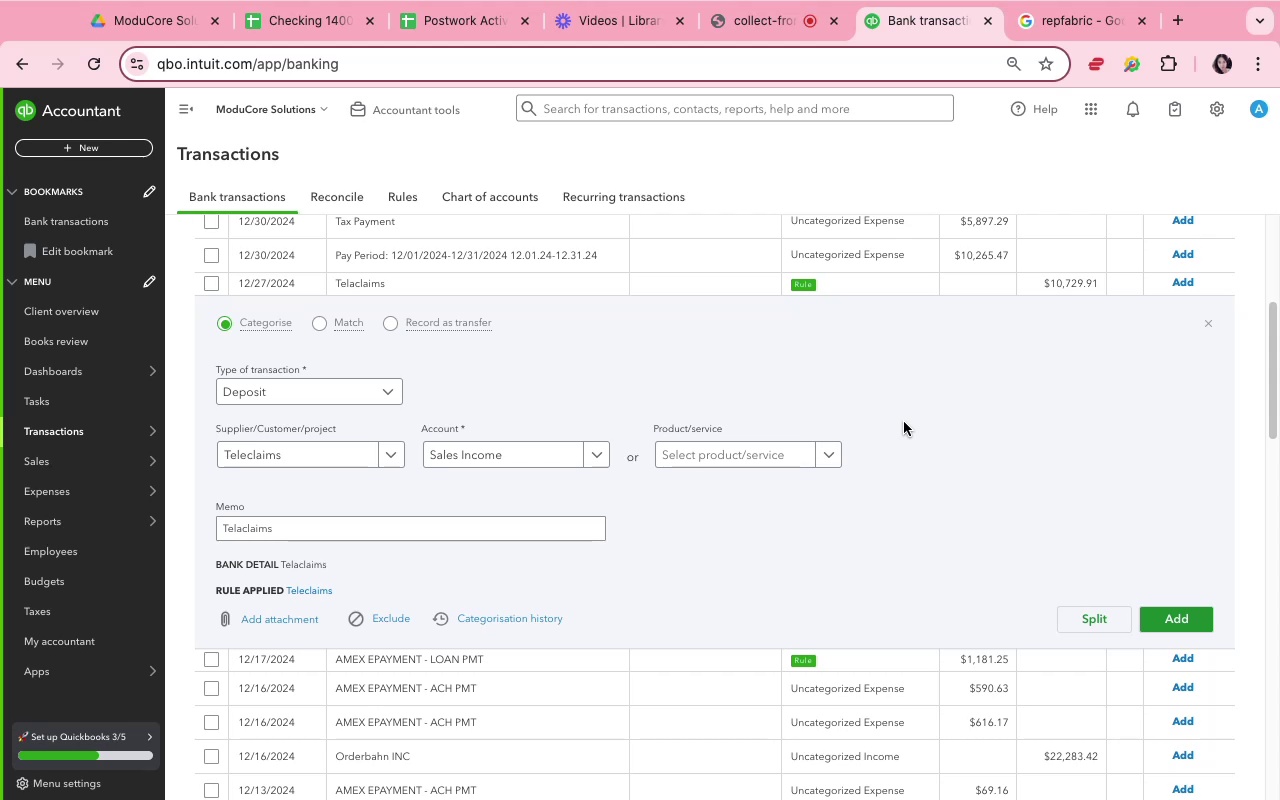 
left_click([968, 530])
 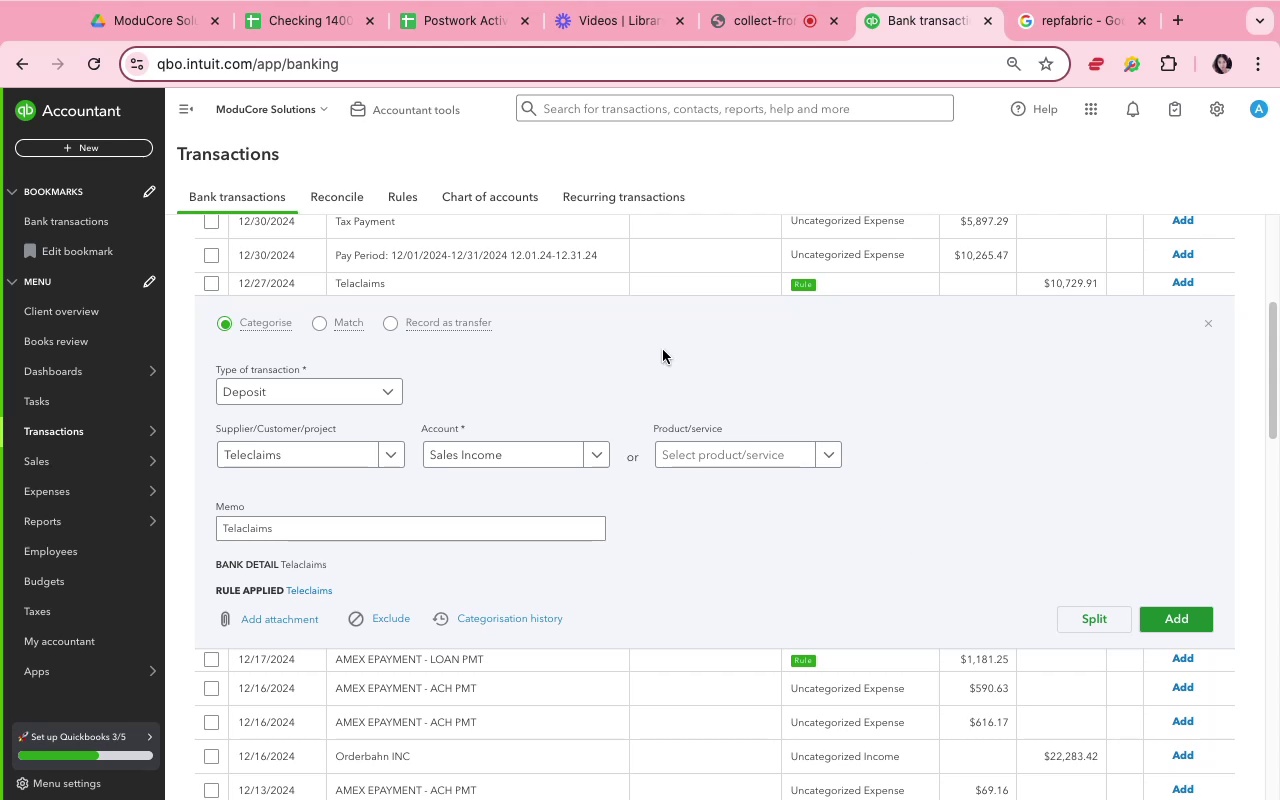 
left_click([659, 255])
 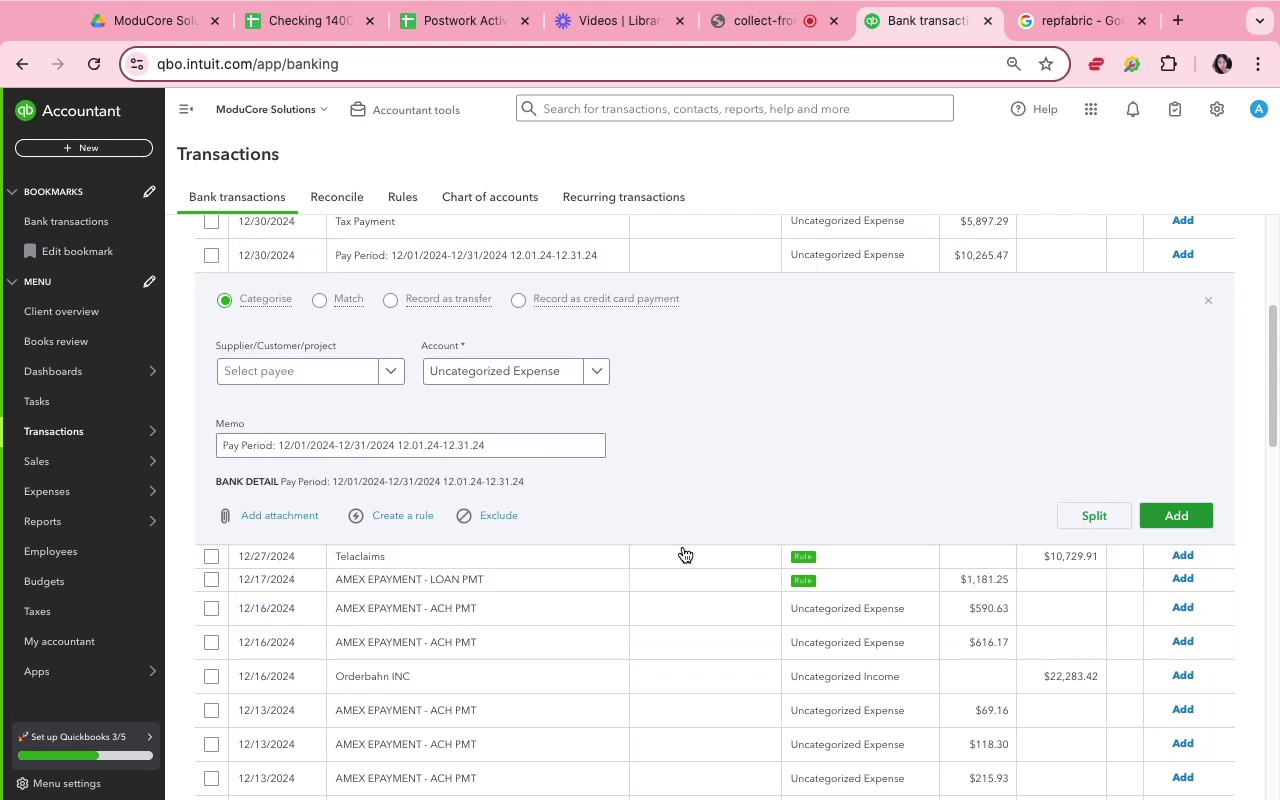 
left_click([682, 575])
 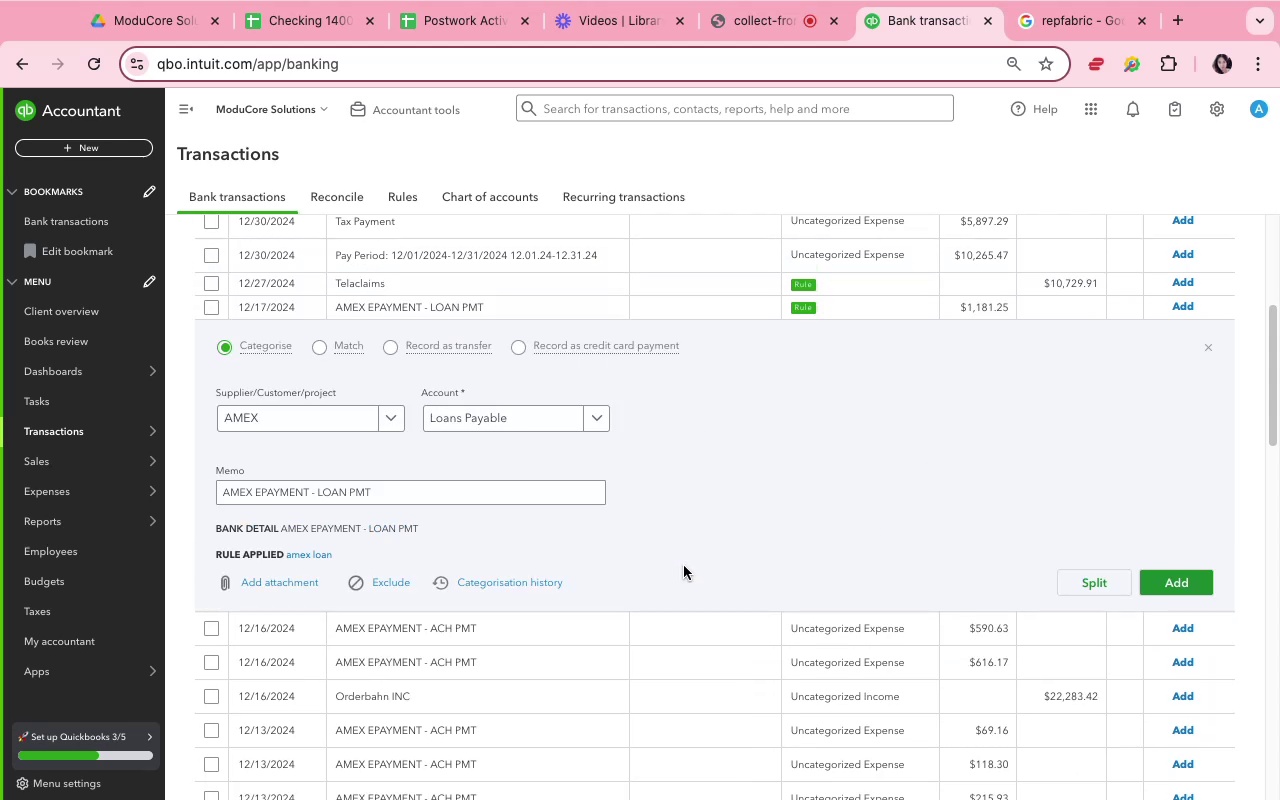 
scroll: coordinate [698, 299], scroll_direction: up, amount: 6.0
 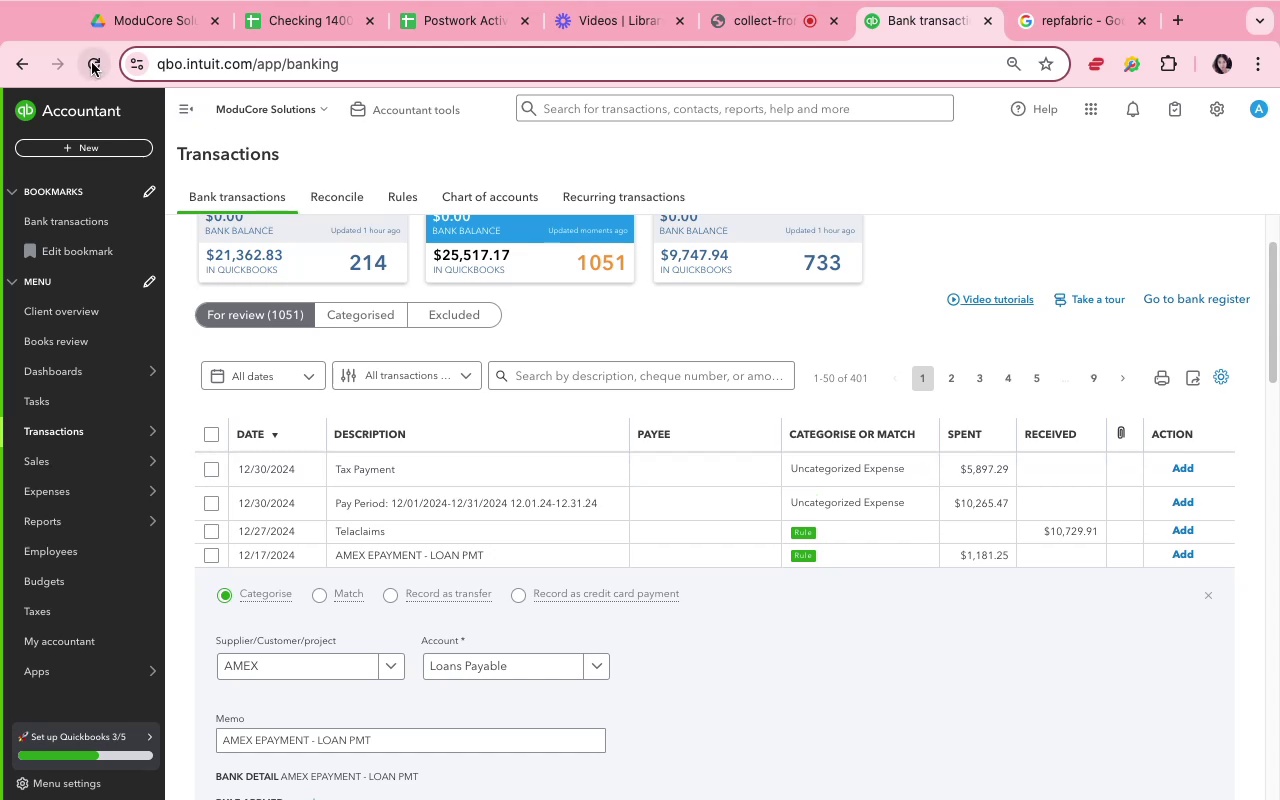 
left_click([92, 63])
 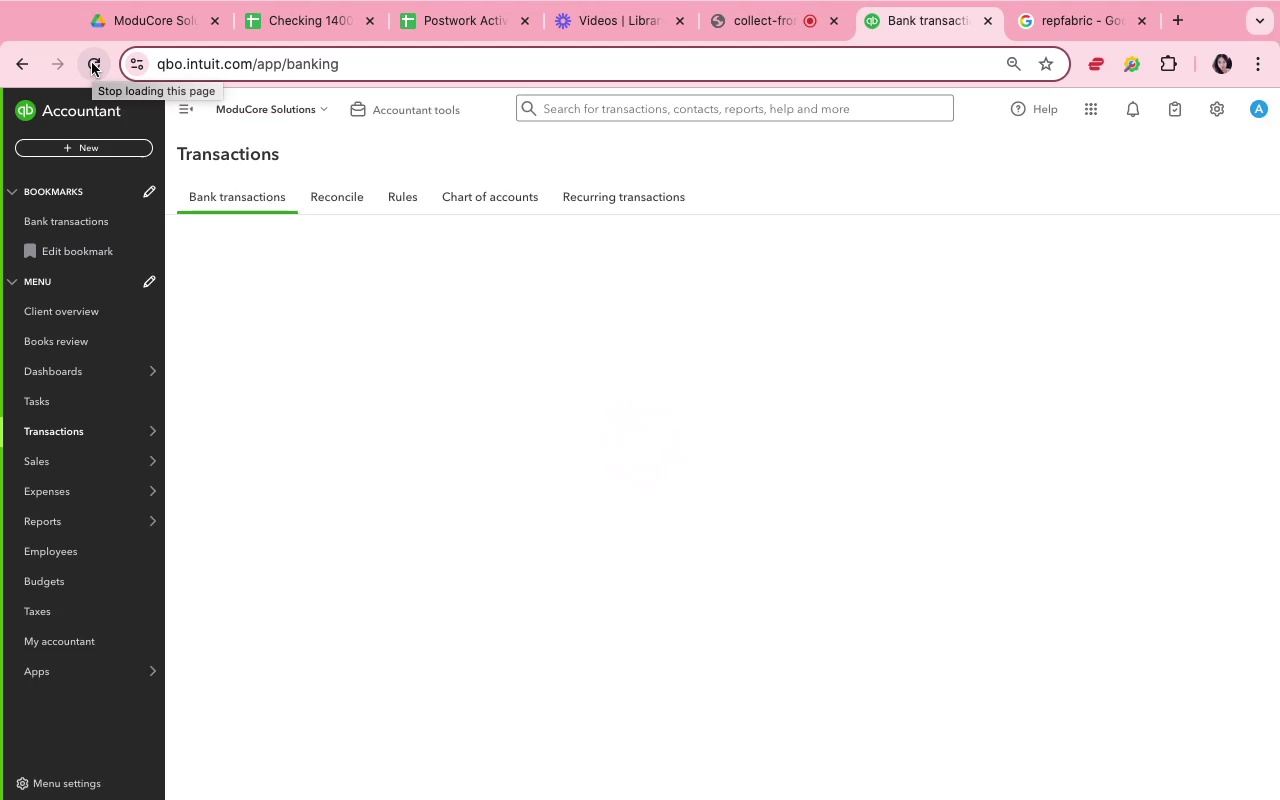 
wait(20.3)
 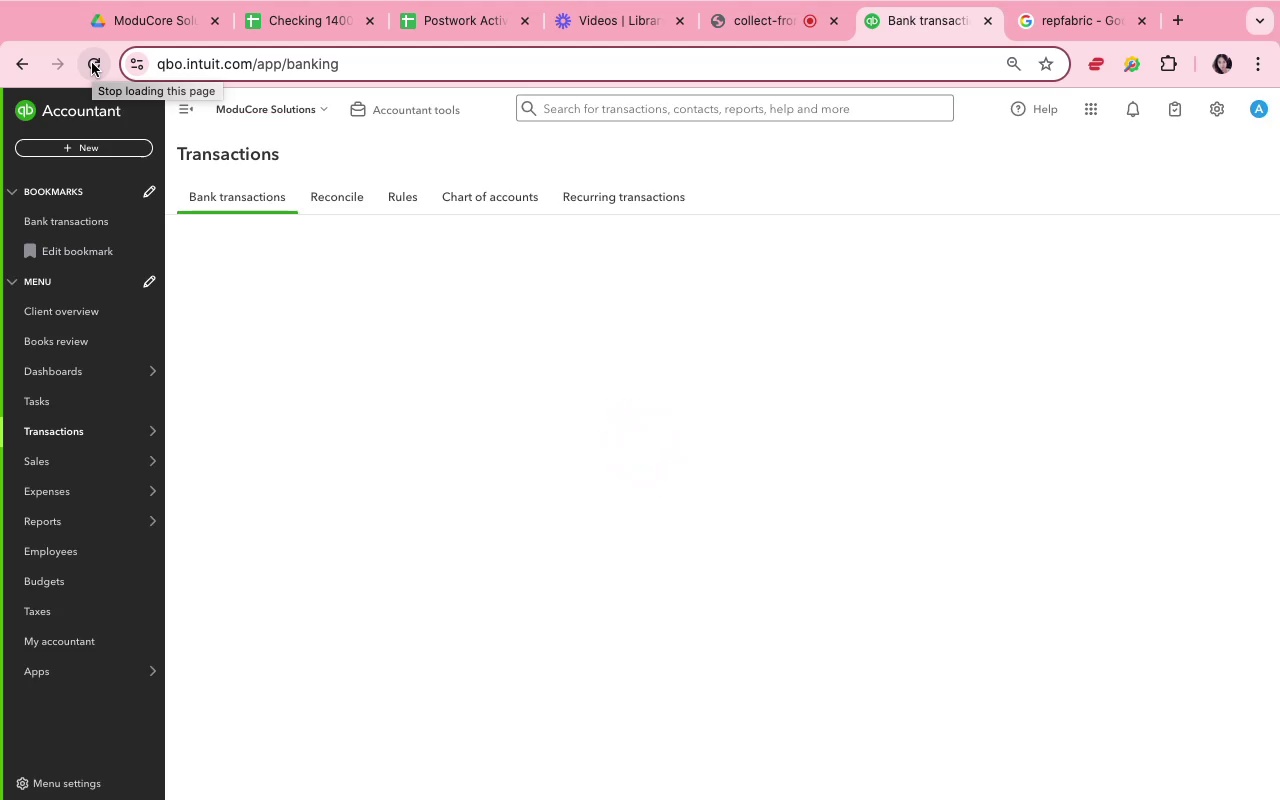 
scroll: coordinate [719, 631], scroll_direction: none, amount: 0.0
 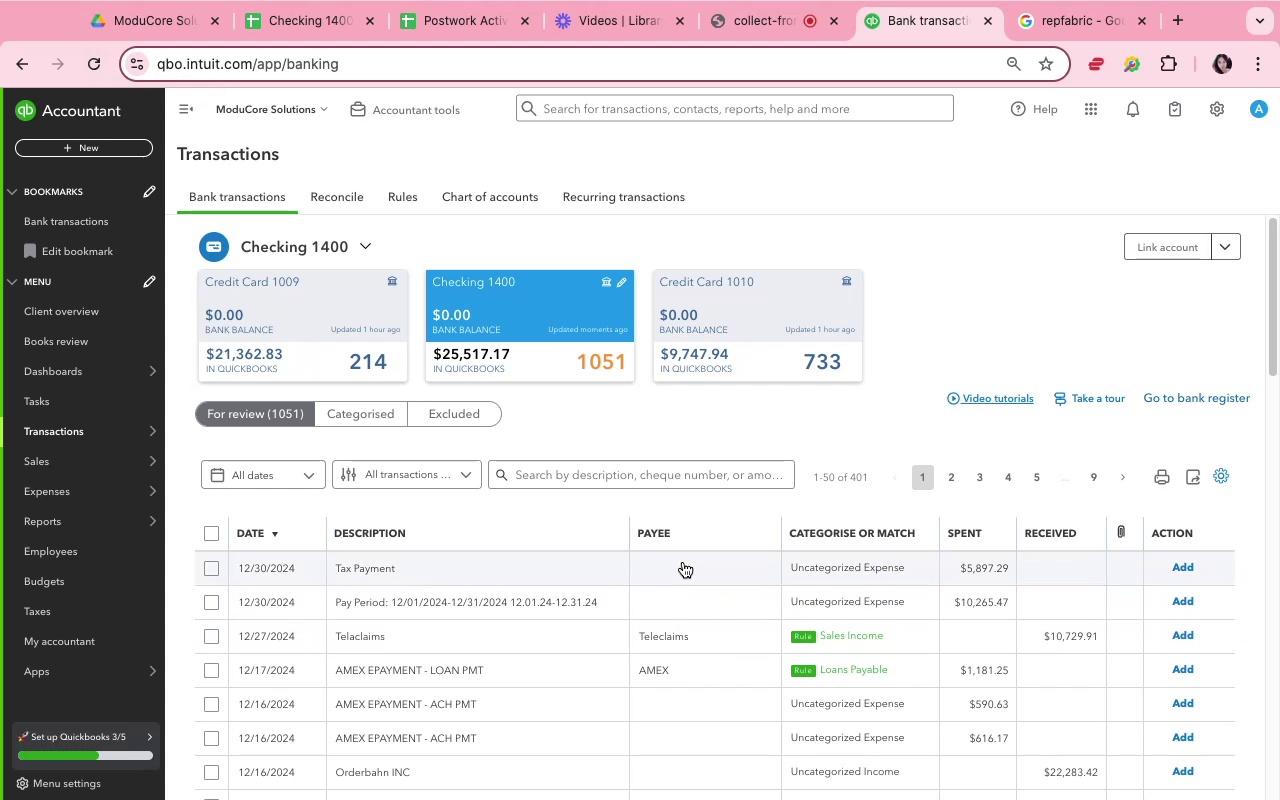 
left_click([686, 567])
 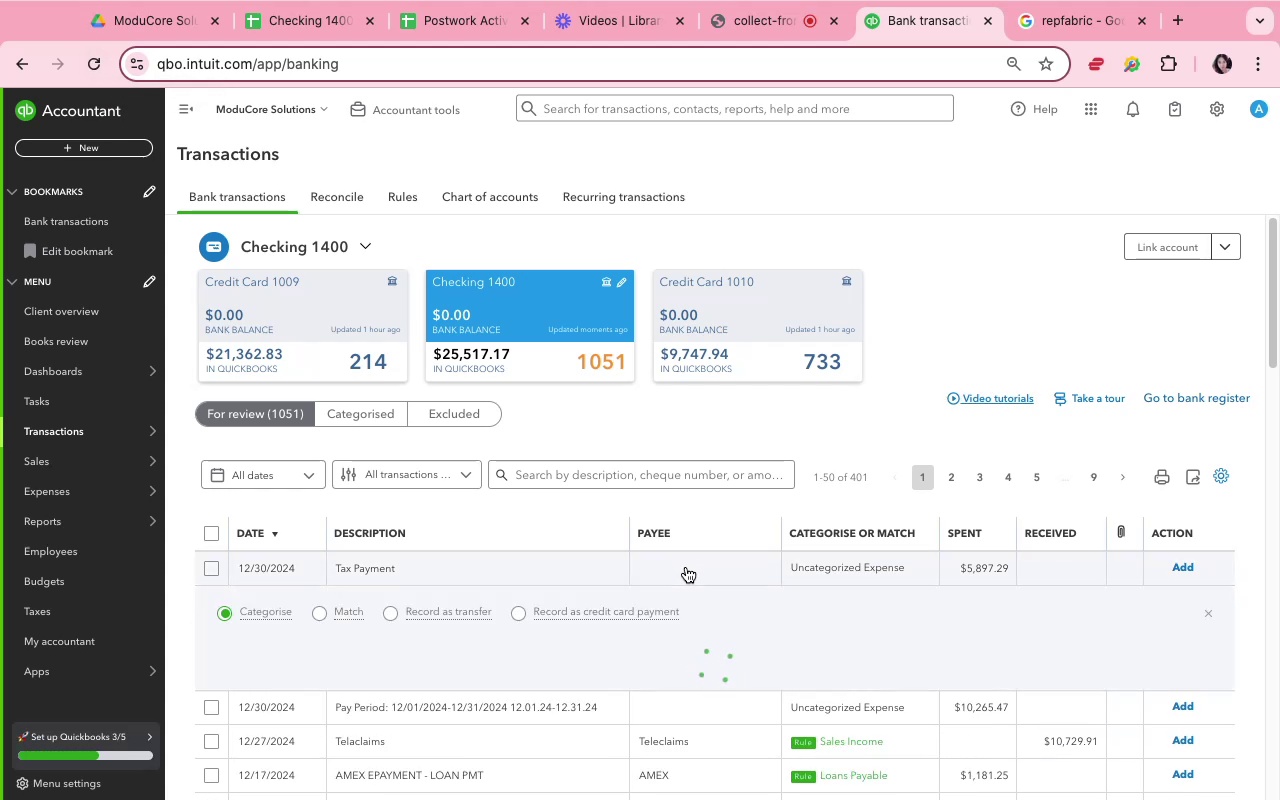 
scroll: coordinate [686, 567], scroll_direction: down, amount: 8.0
 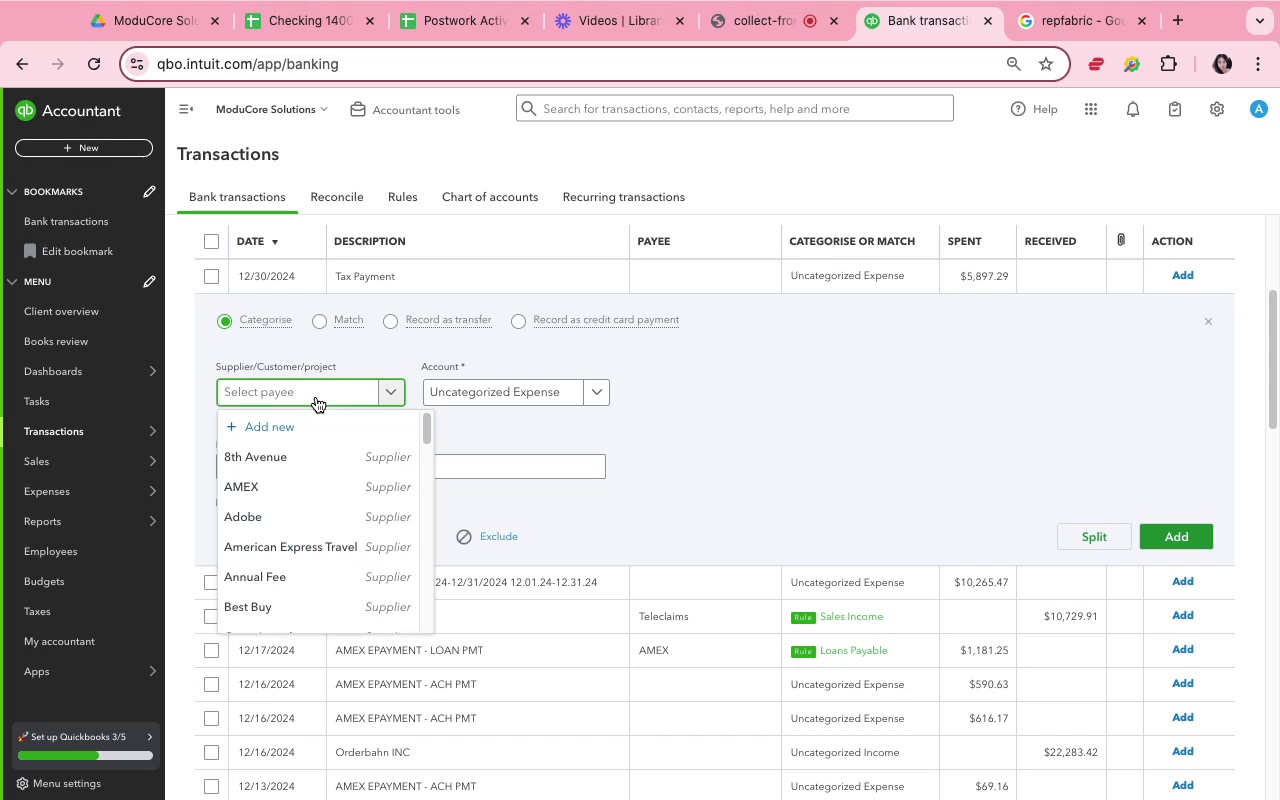 
wait(7.55)
 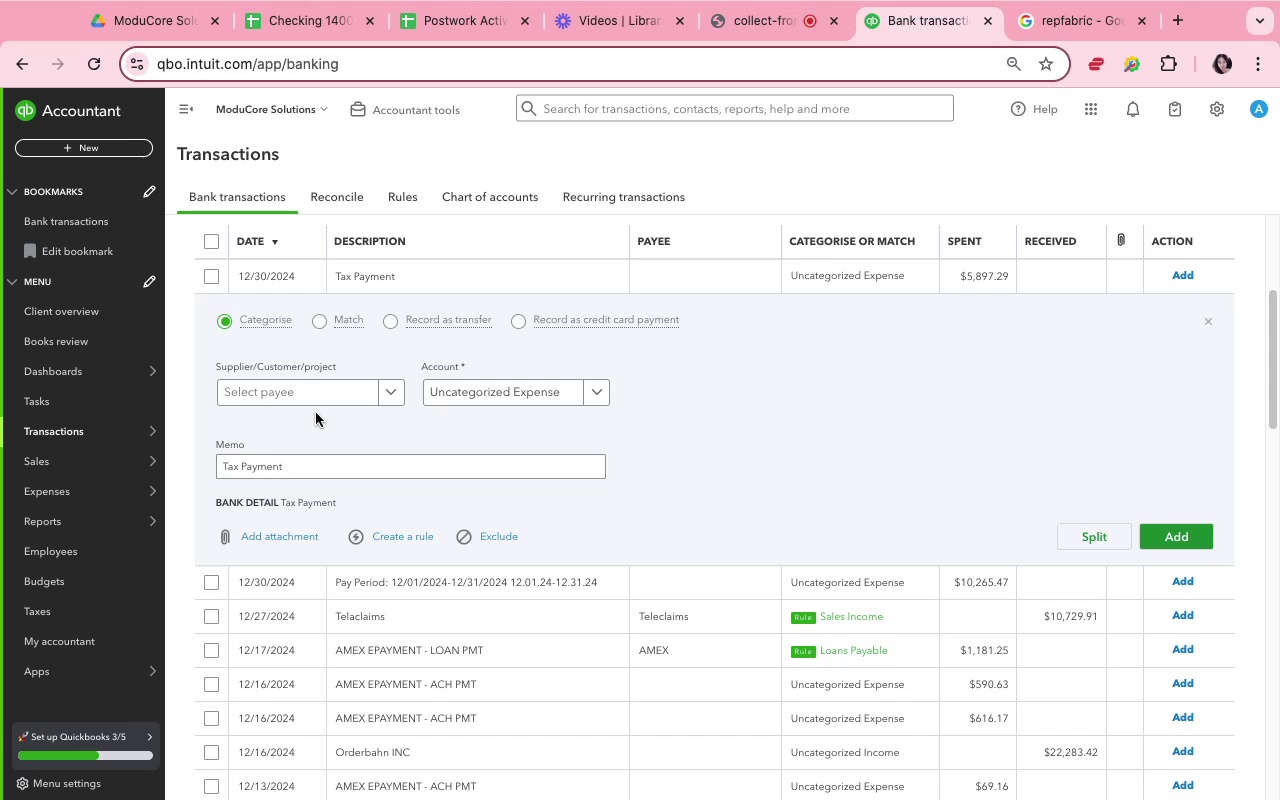 
left_click([319, 423])
 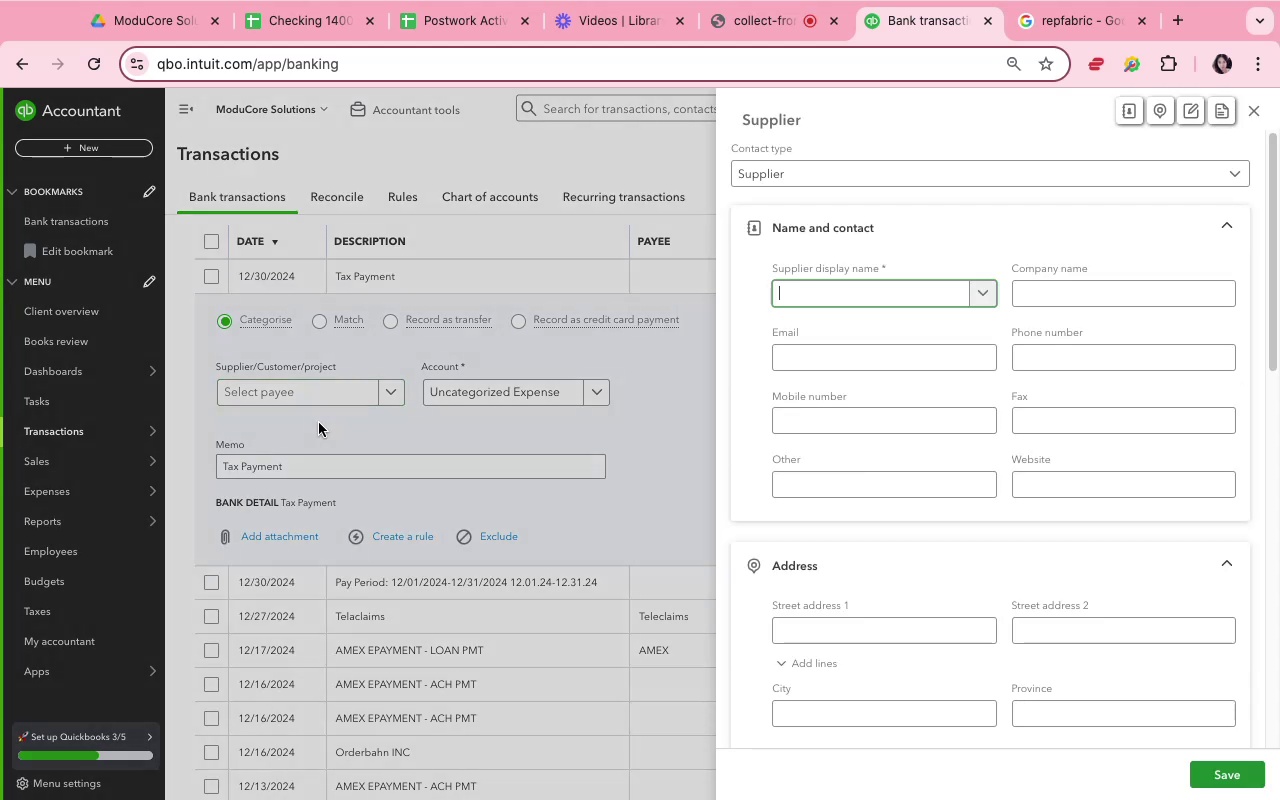 
type(Tx)
 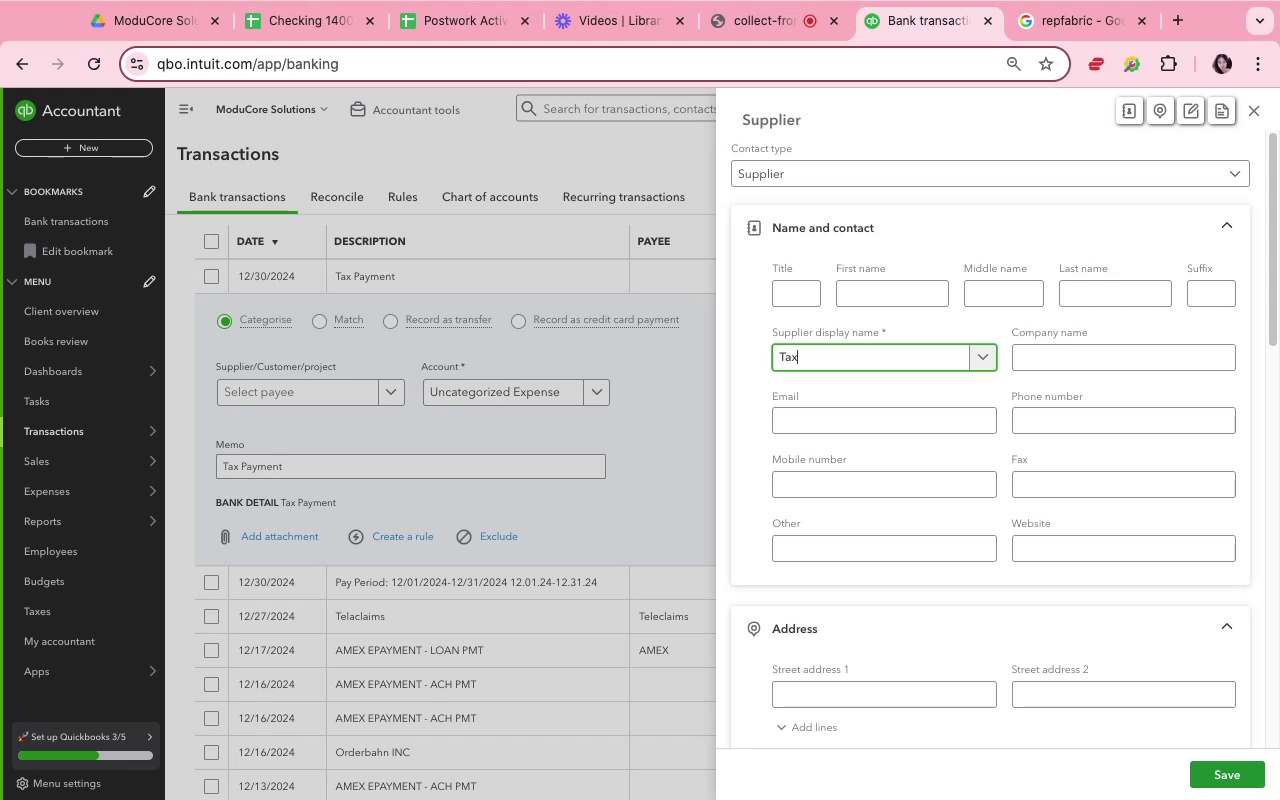 
hold_key(key=A, duration=0.31)
 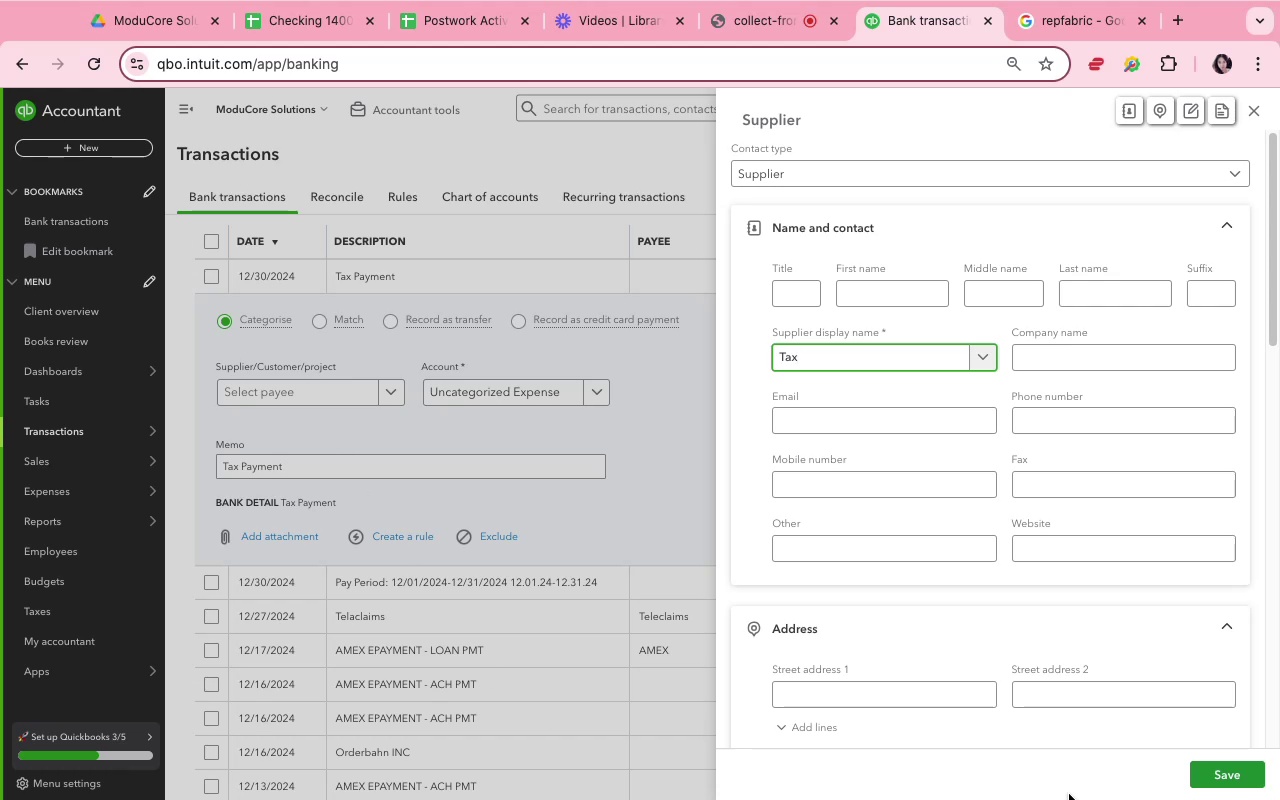 
left_click([1205, 774])
 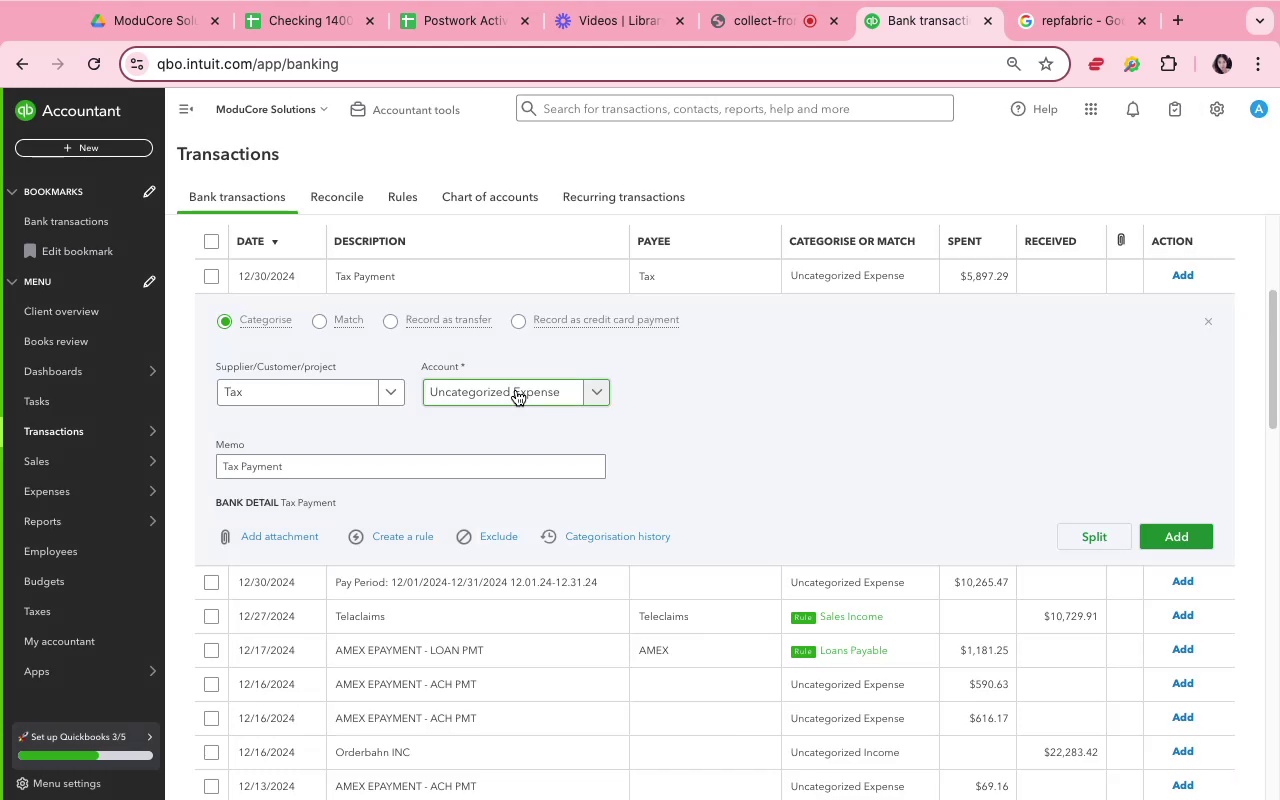 
left_click([516, 390])
 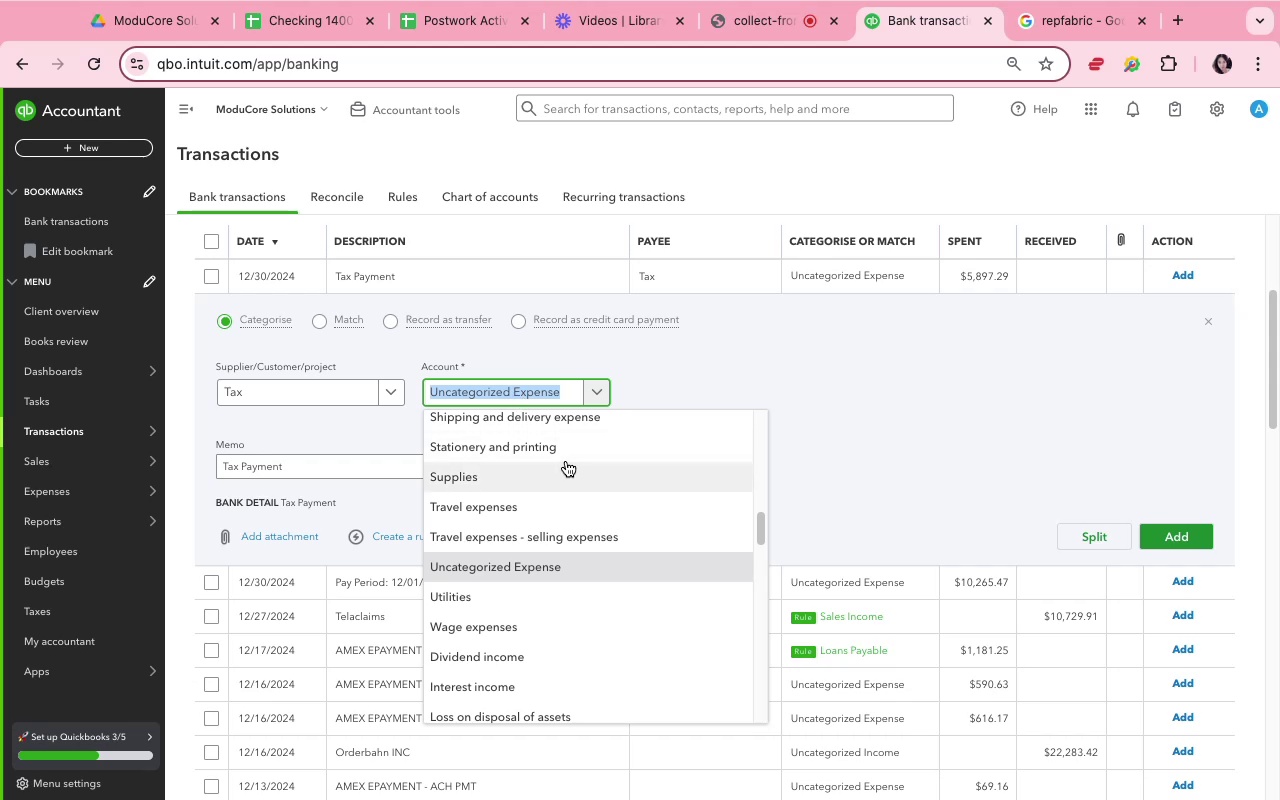 
wait(7.57)
 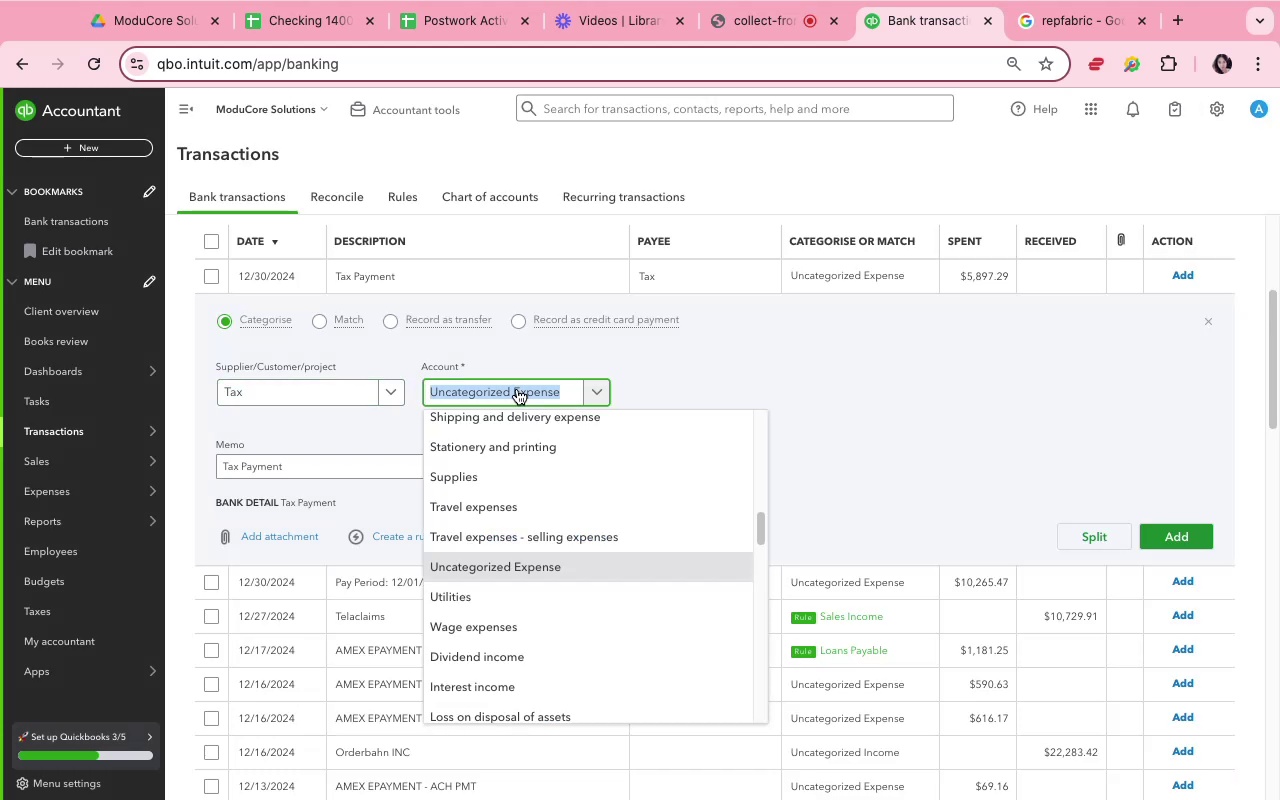 
scroll: coordinate [626, 562], scroll_direction: down, amount: 15.0
 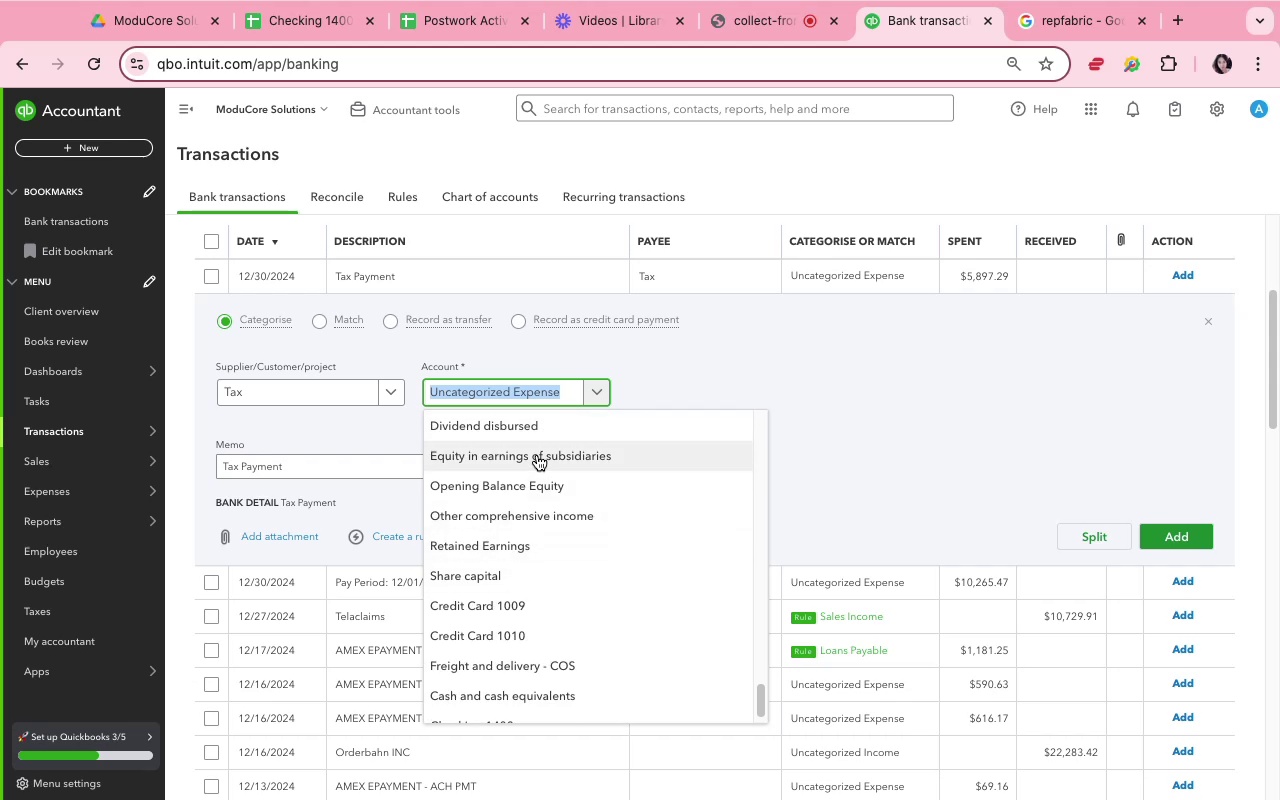 
type(tax)
 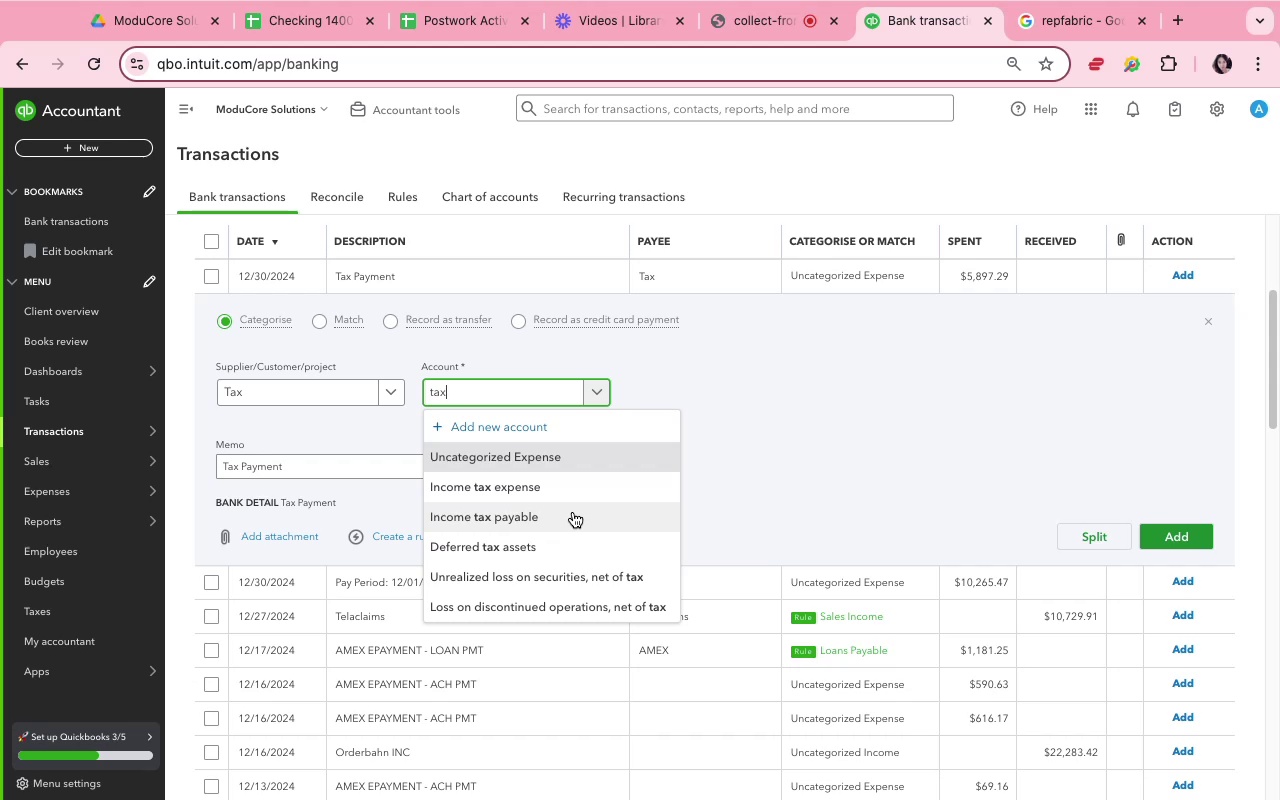 
wait(32.32)
 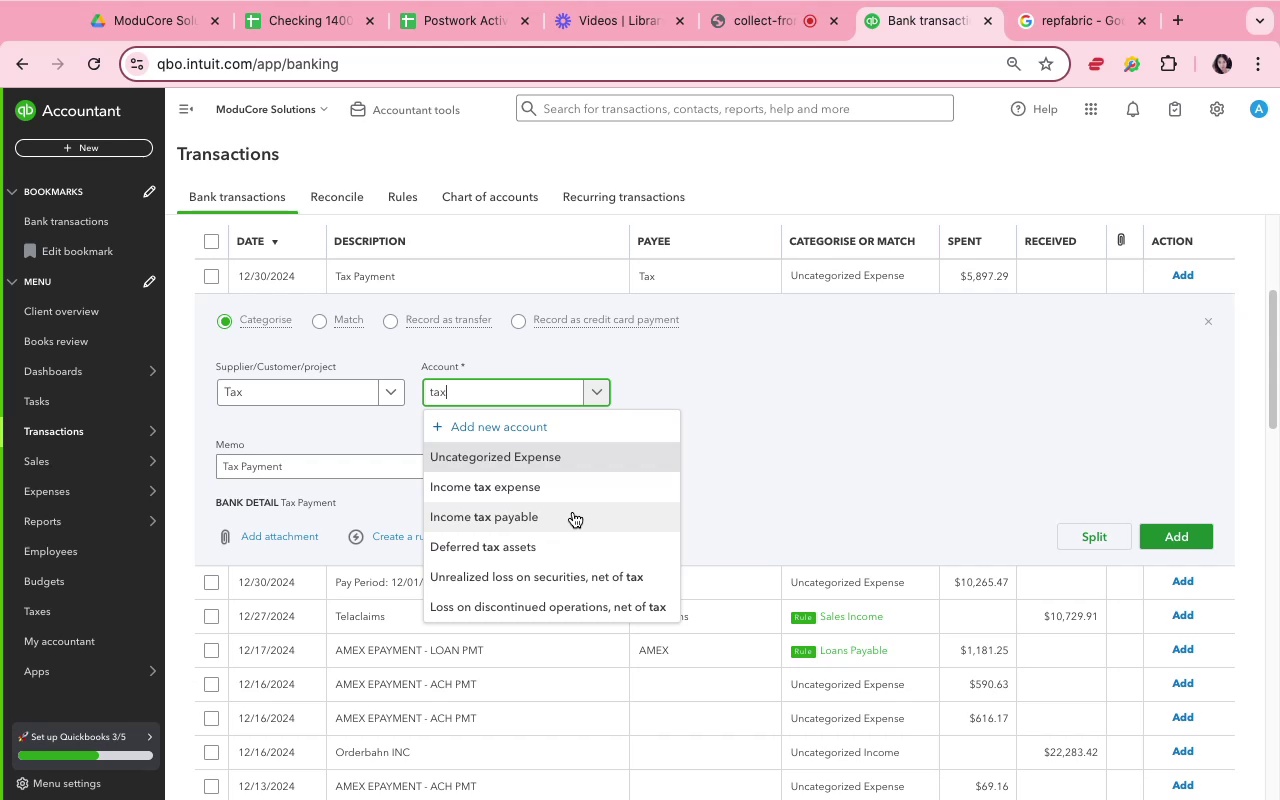 
left_click([570, 481])
 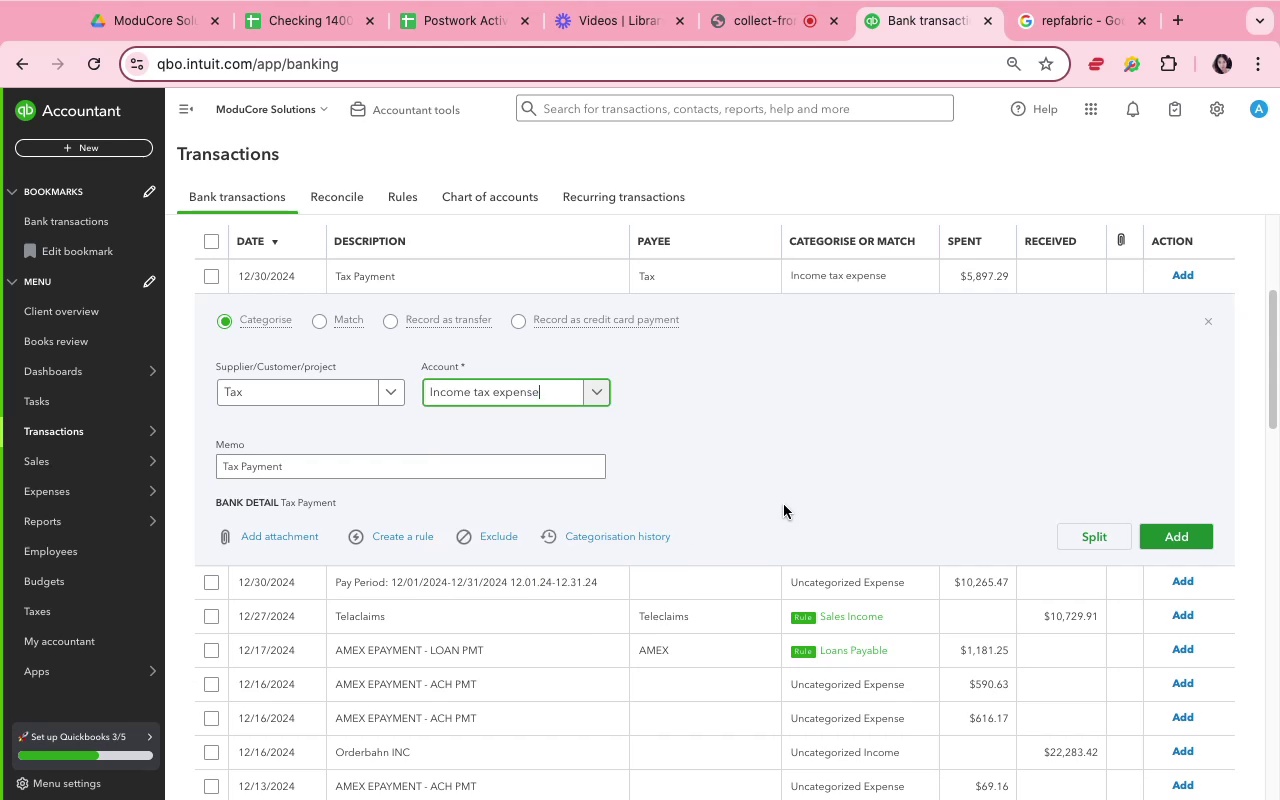 
wait(9.79)
 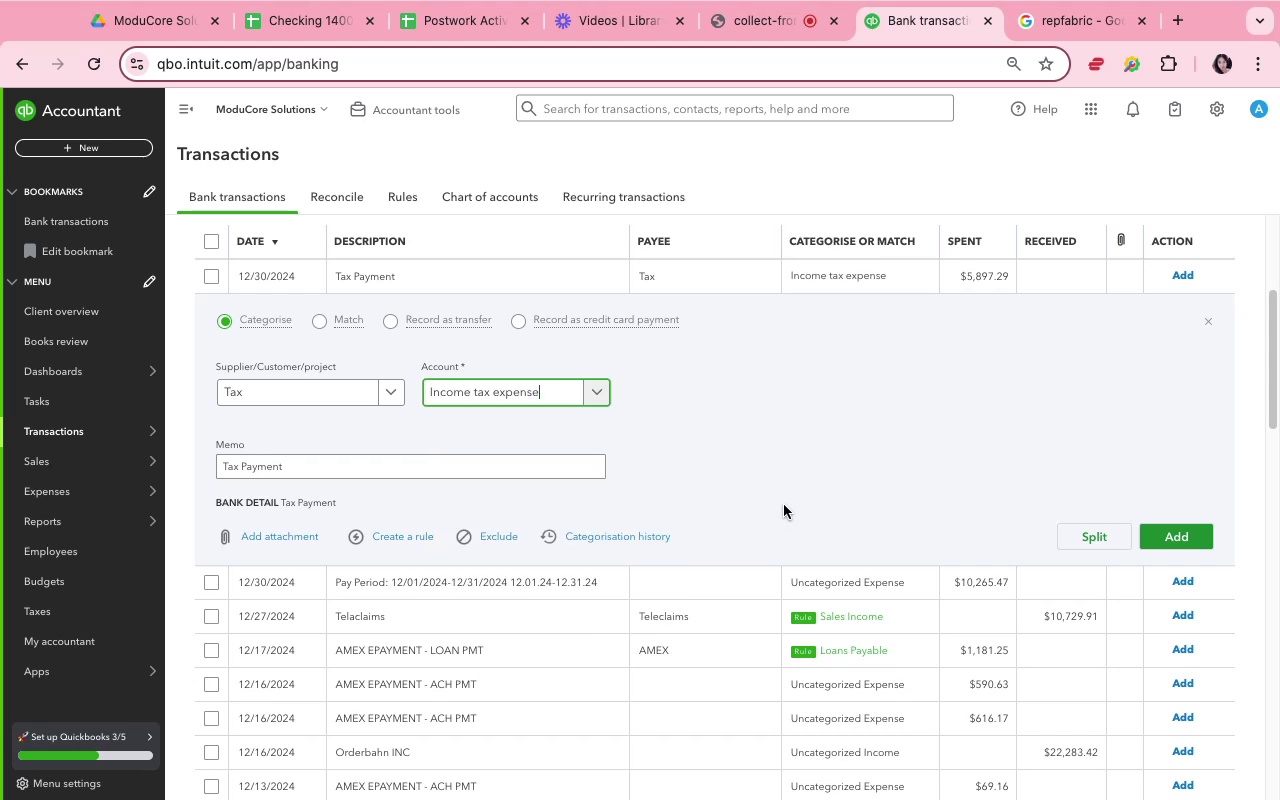 
left_click([607, 393])
 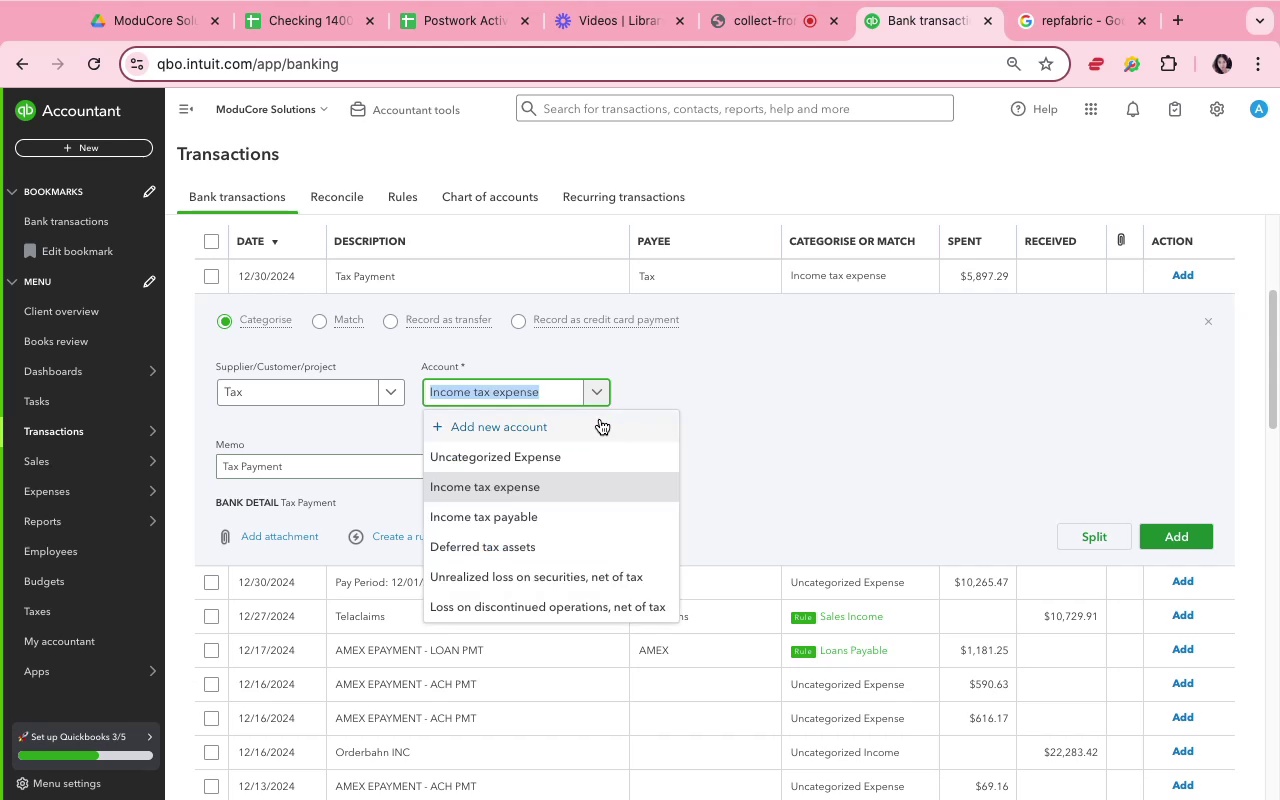 
scroll: coordinate [568, 543], scroll_direction: down, amount: 4.0
 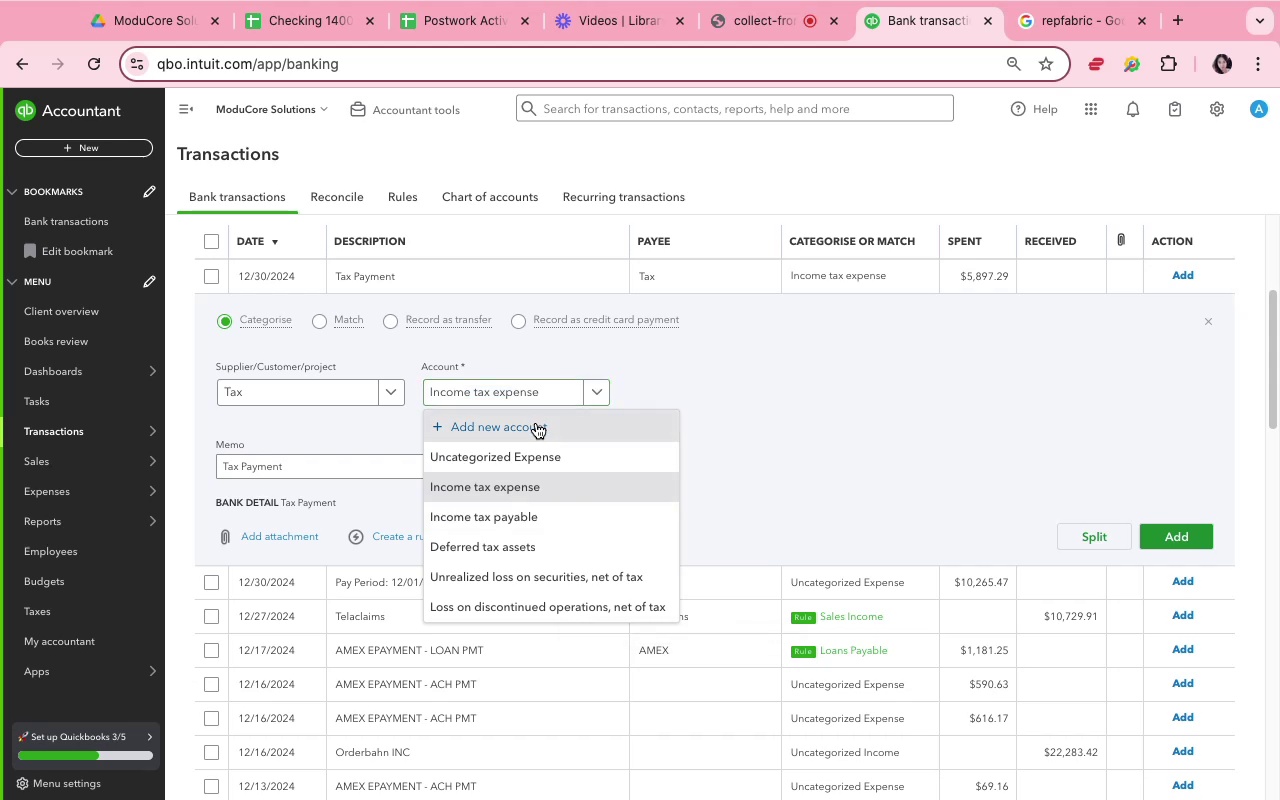 
wait(28.58)
 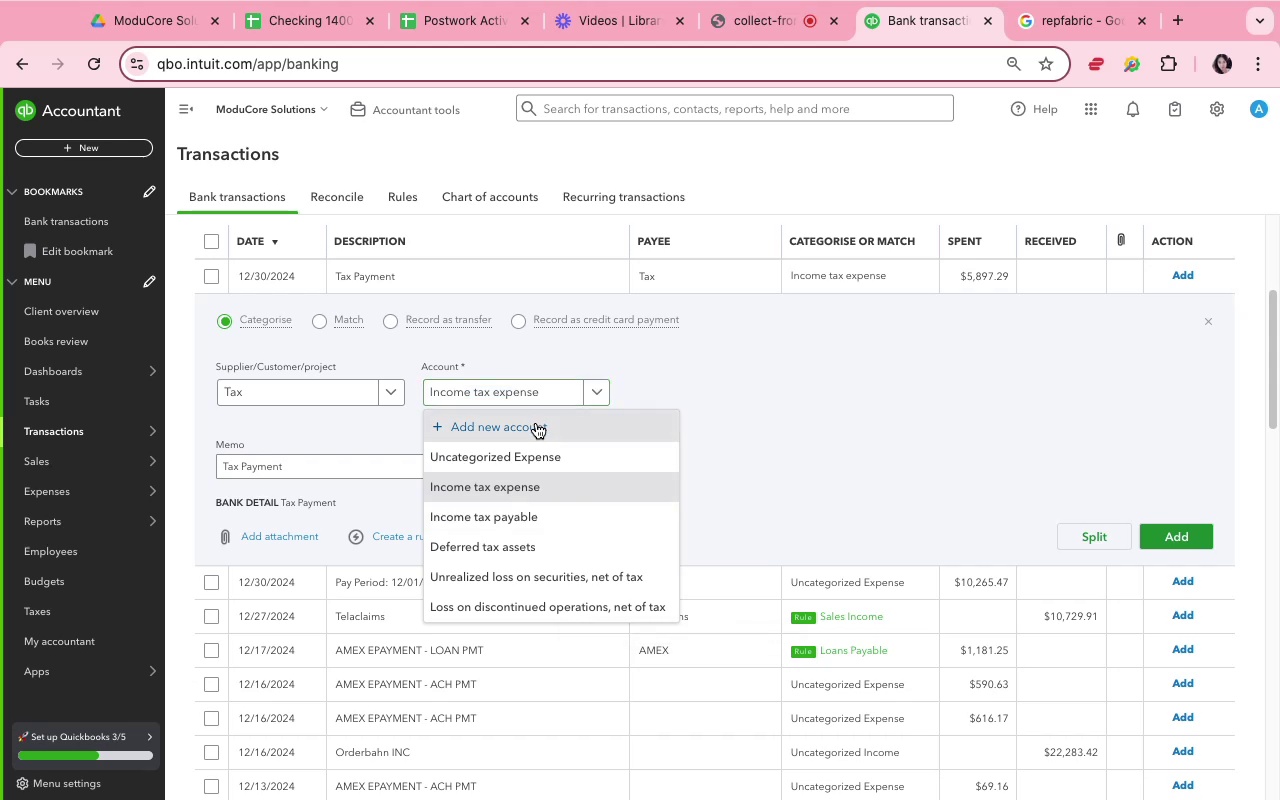 
left_click([536, 423])
 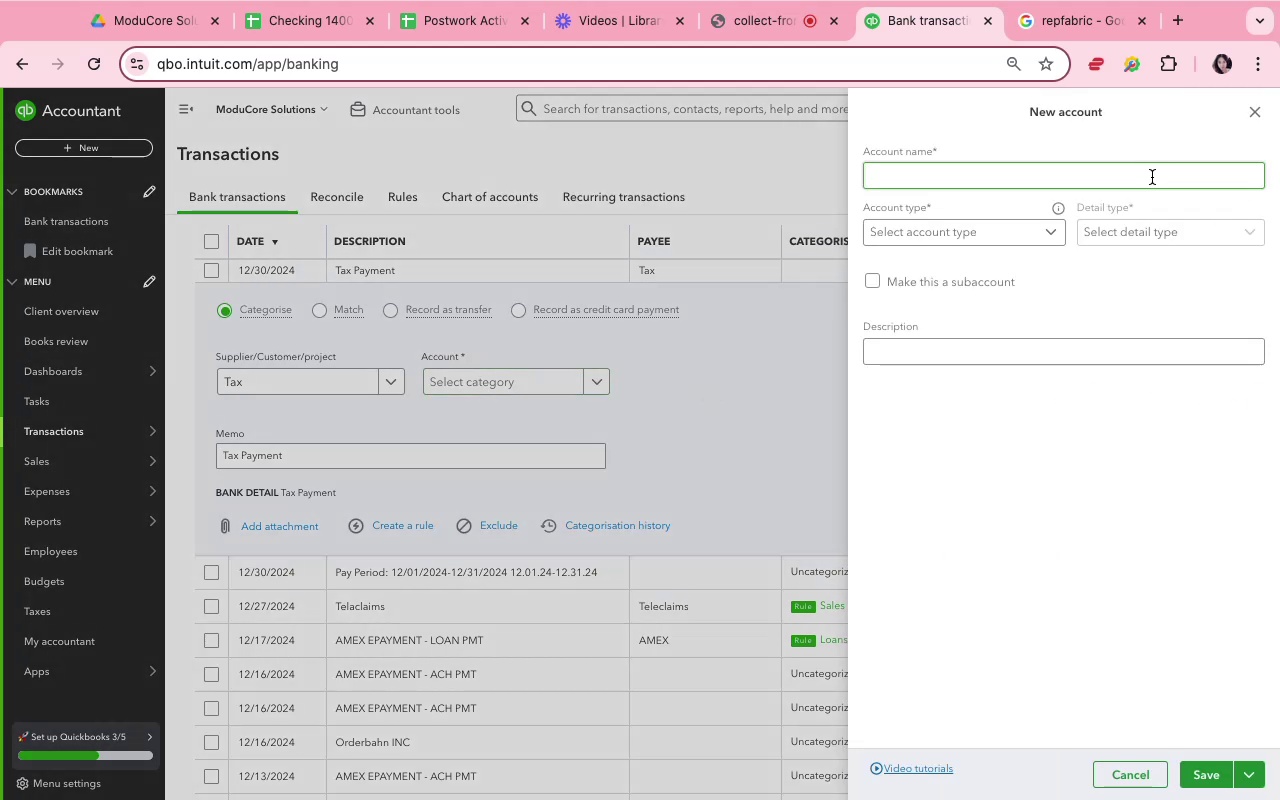 
left_click([1043, 179])
 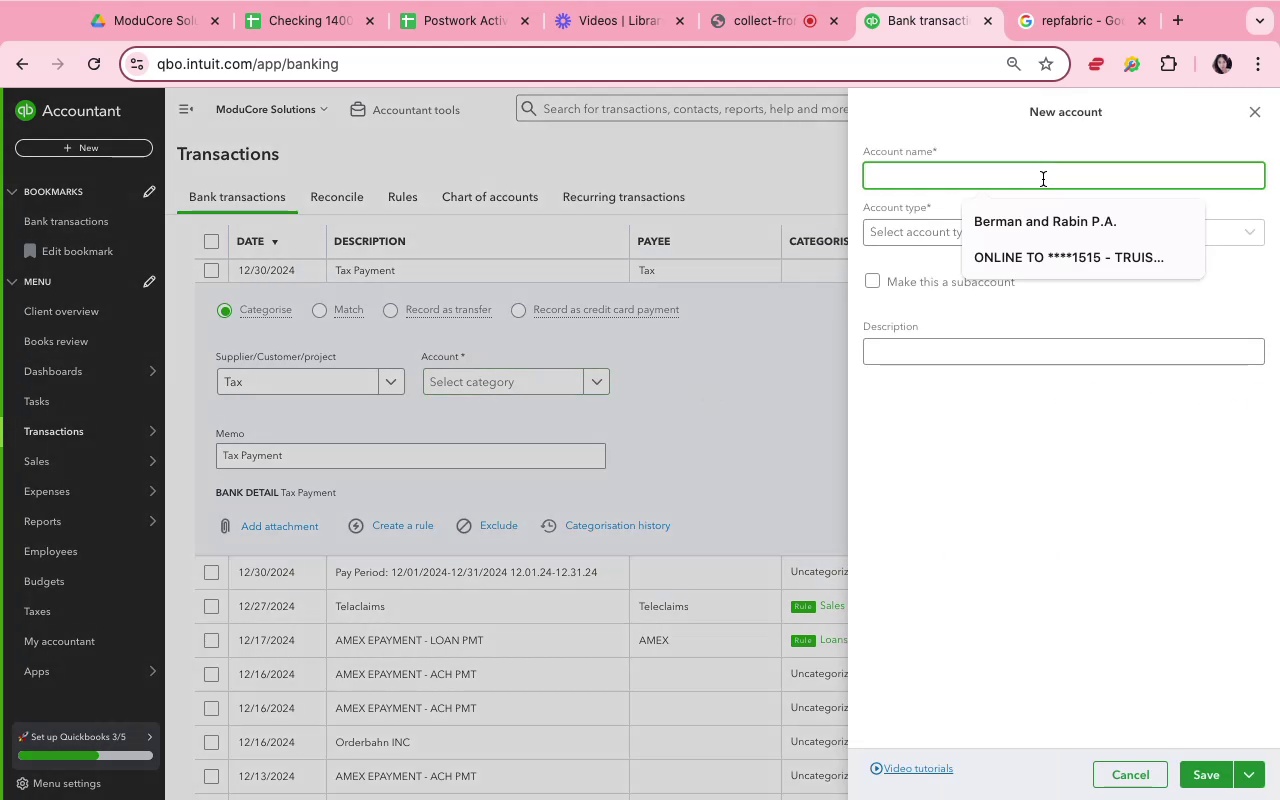 
type(Other Tax )
 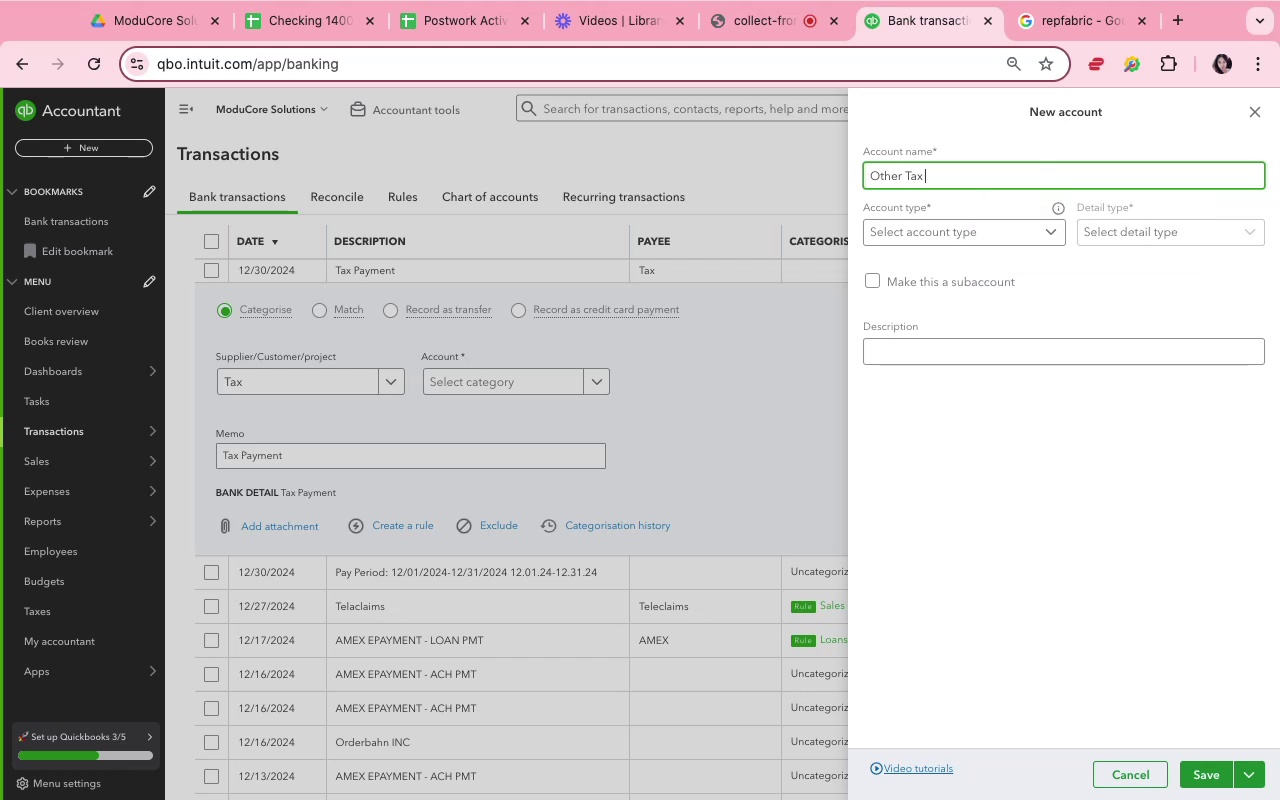 
wait(6.72)
 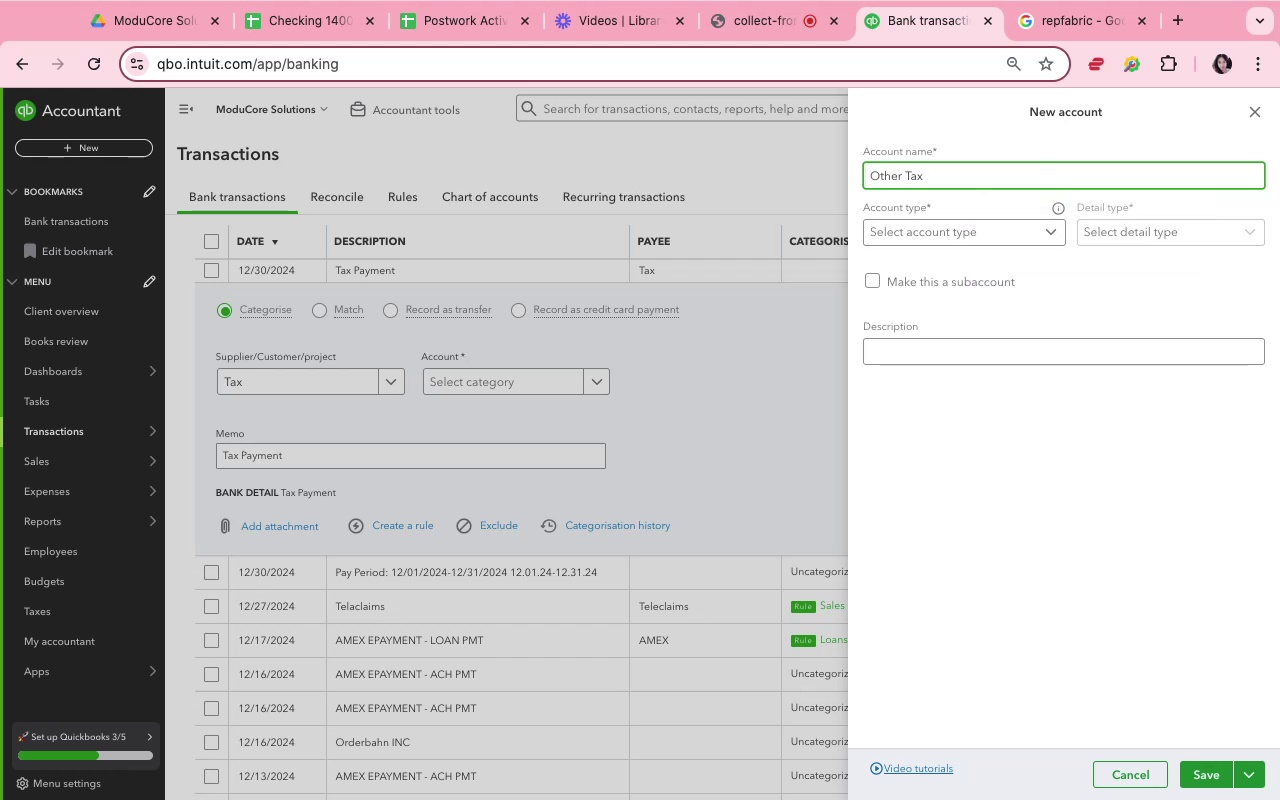 
type(expens)
 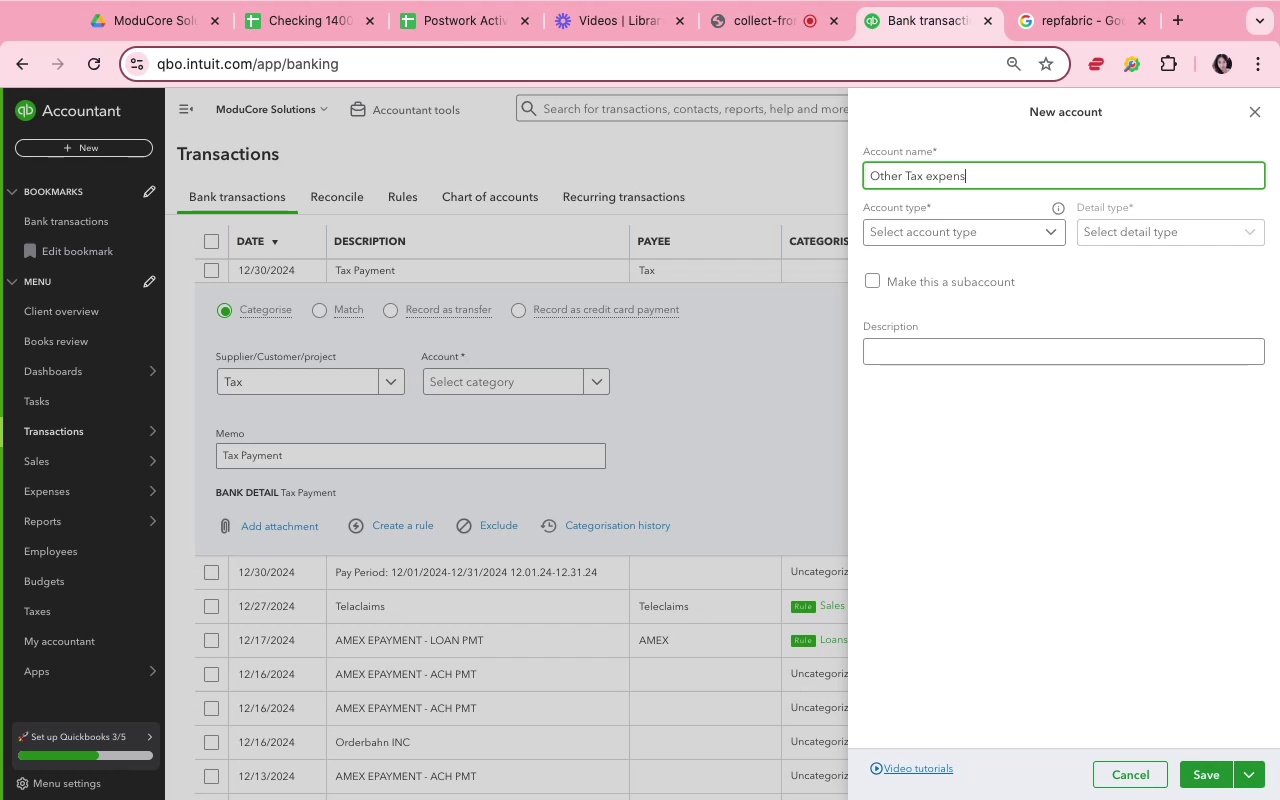 
hold_key(key=E, duration=0.41)
 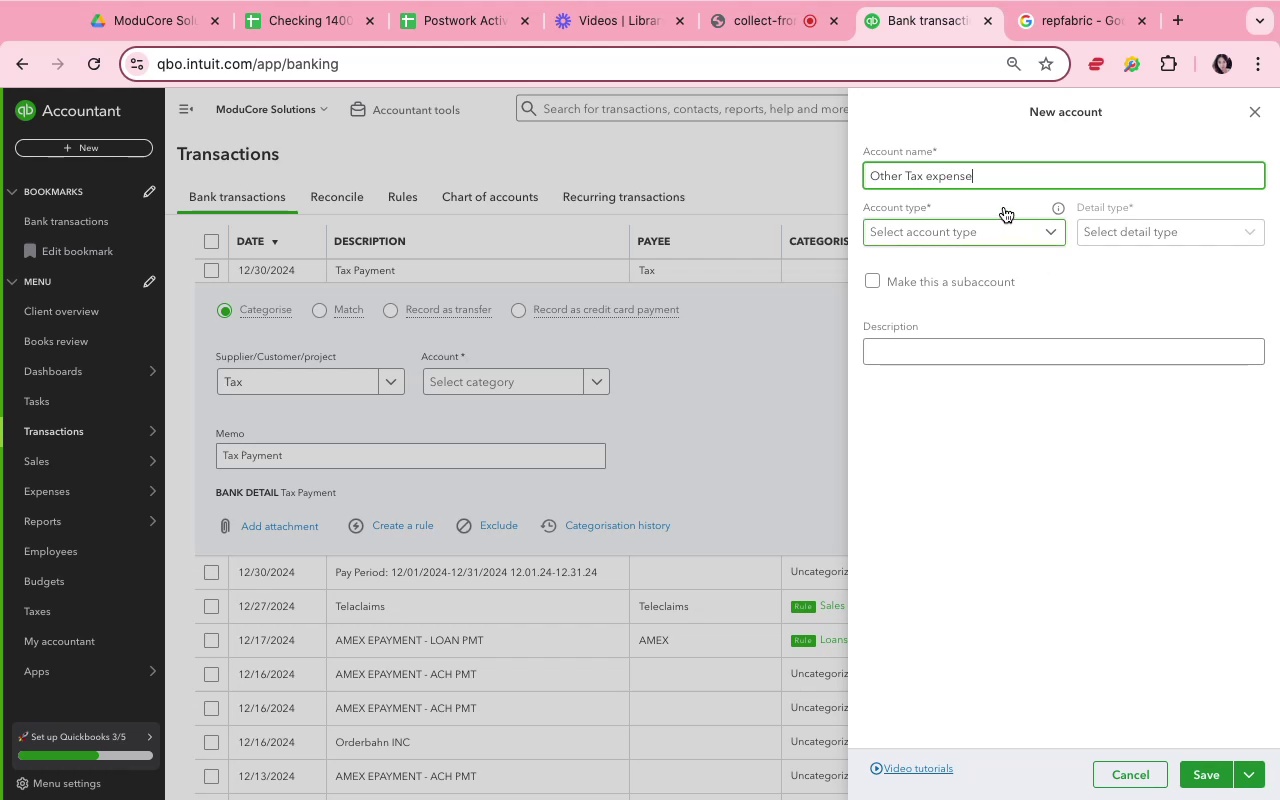 
wait(5.22)
 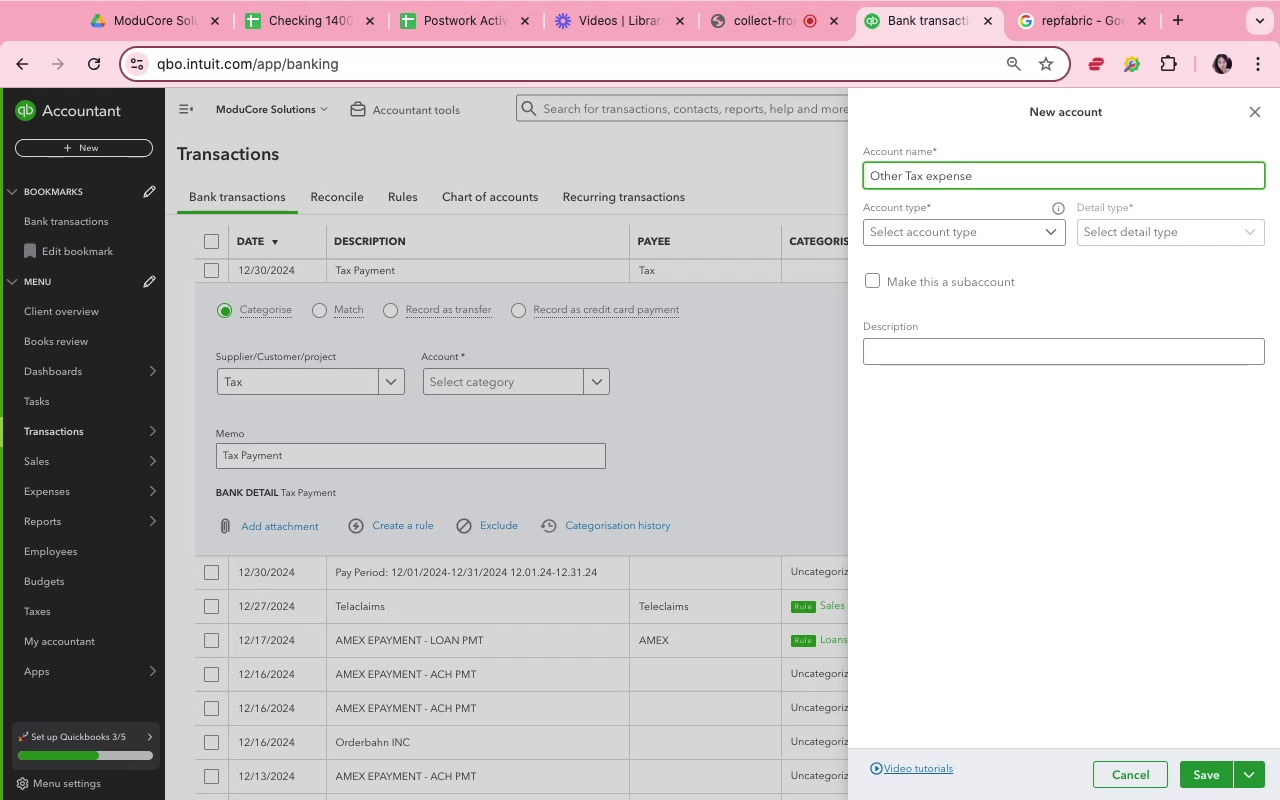 
left_click_drag(start_coordinate=[993, 178], to_coordinate=[862, 181])
 